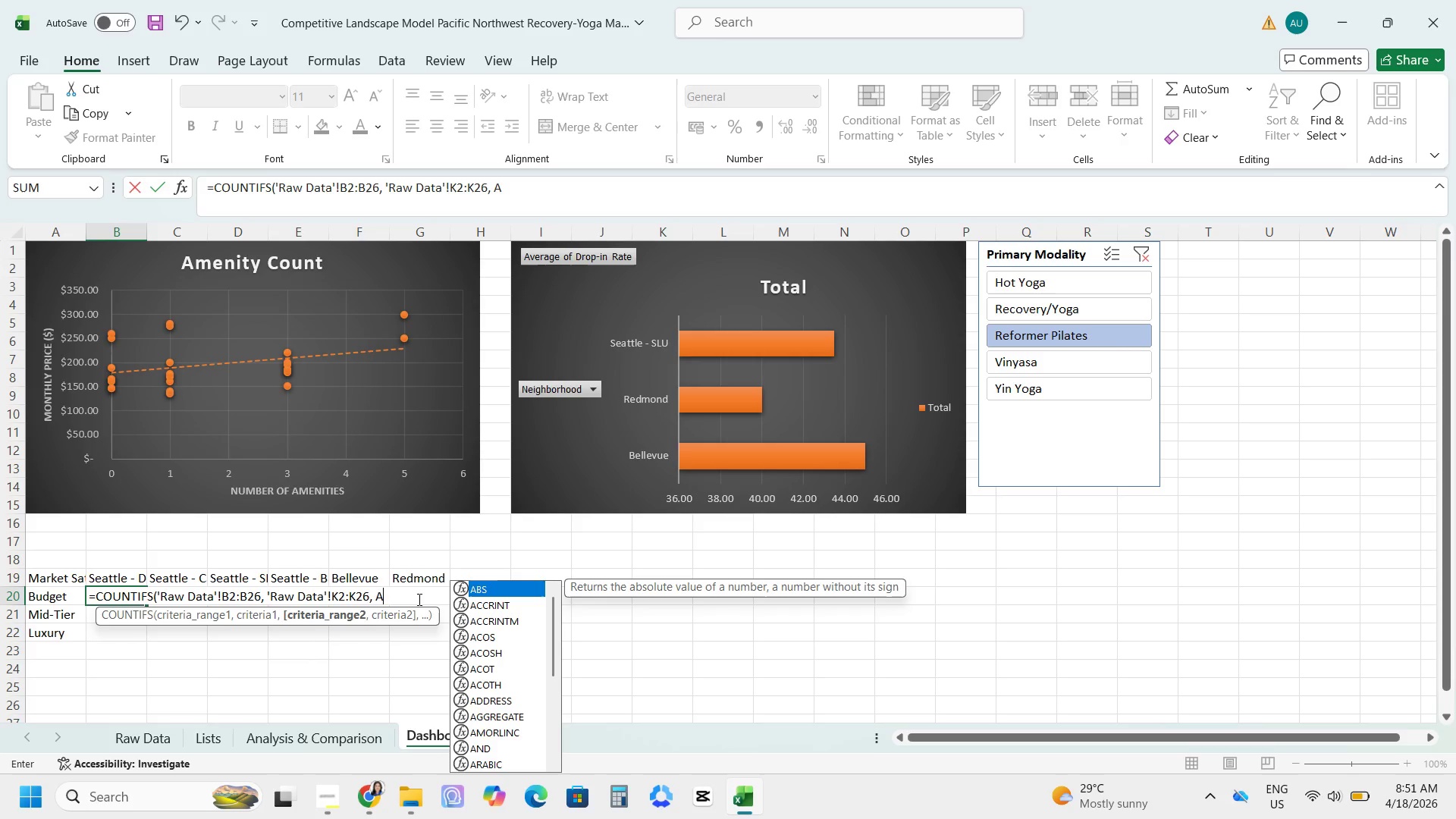 
key(Numpad2)
 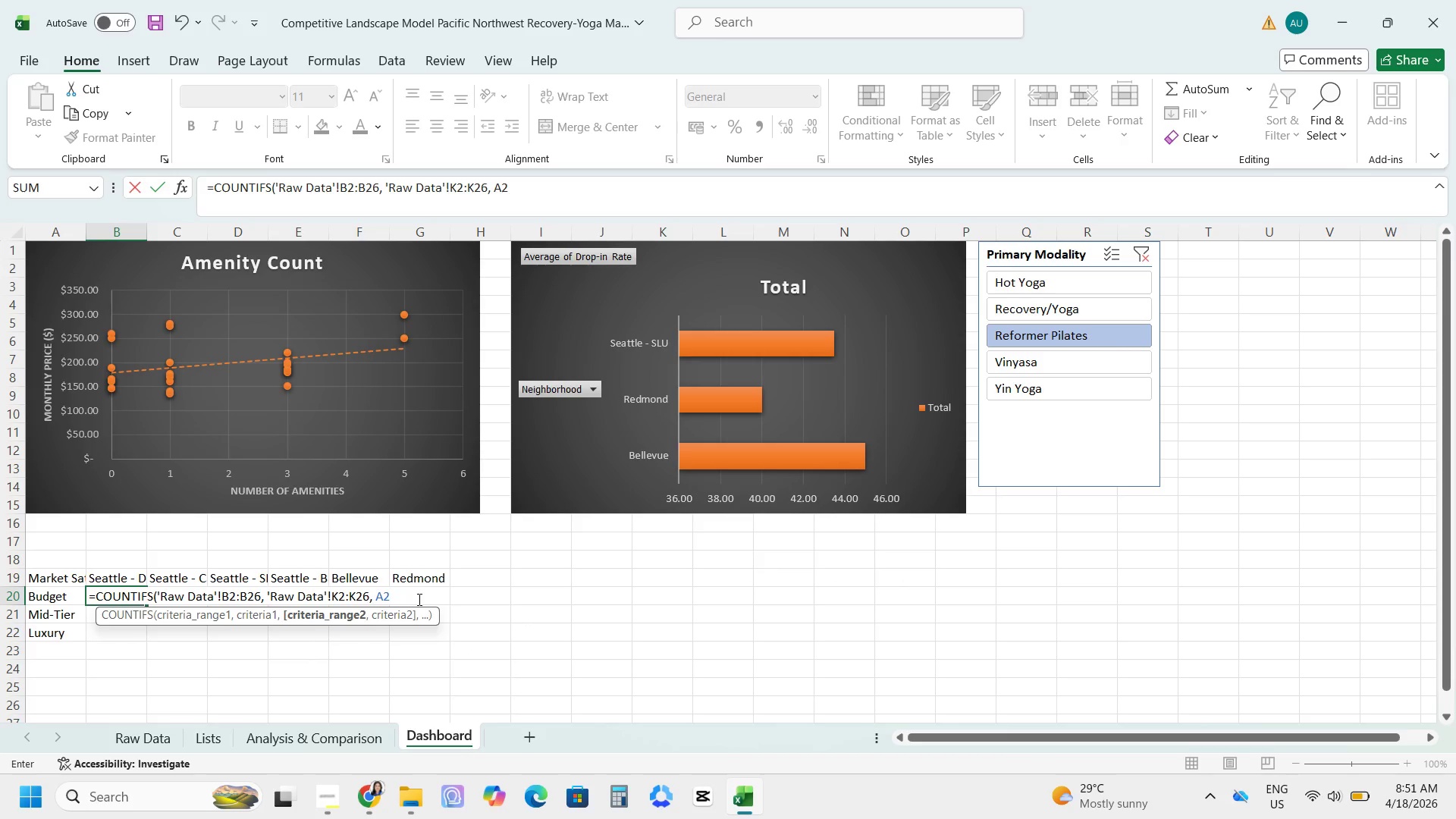 
key(Numpad0)
 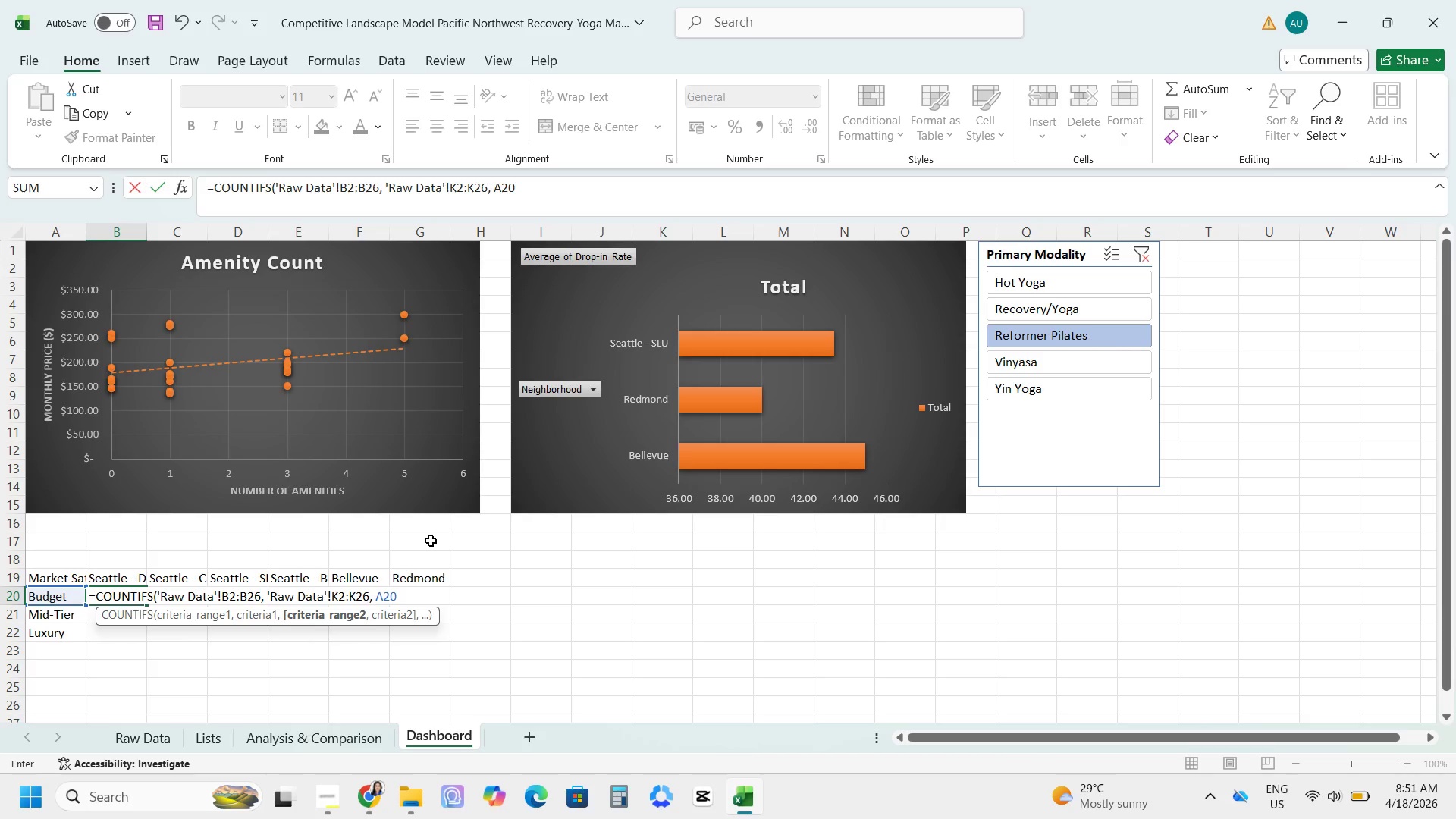 
wait(10.25)
 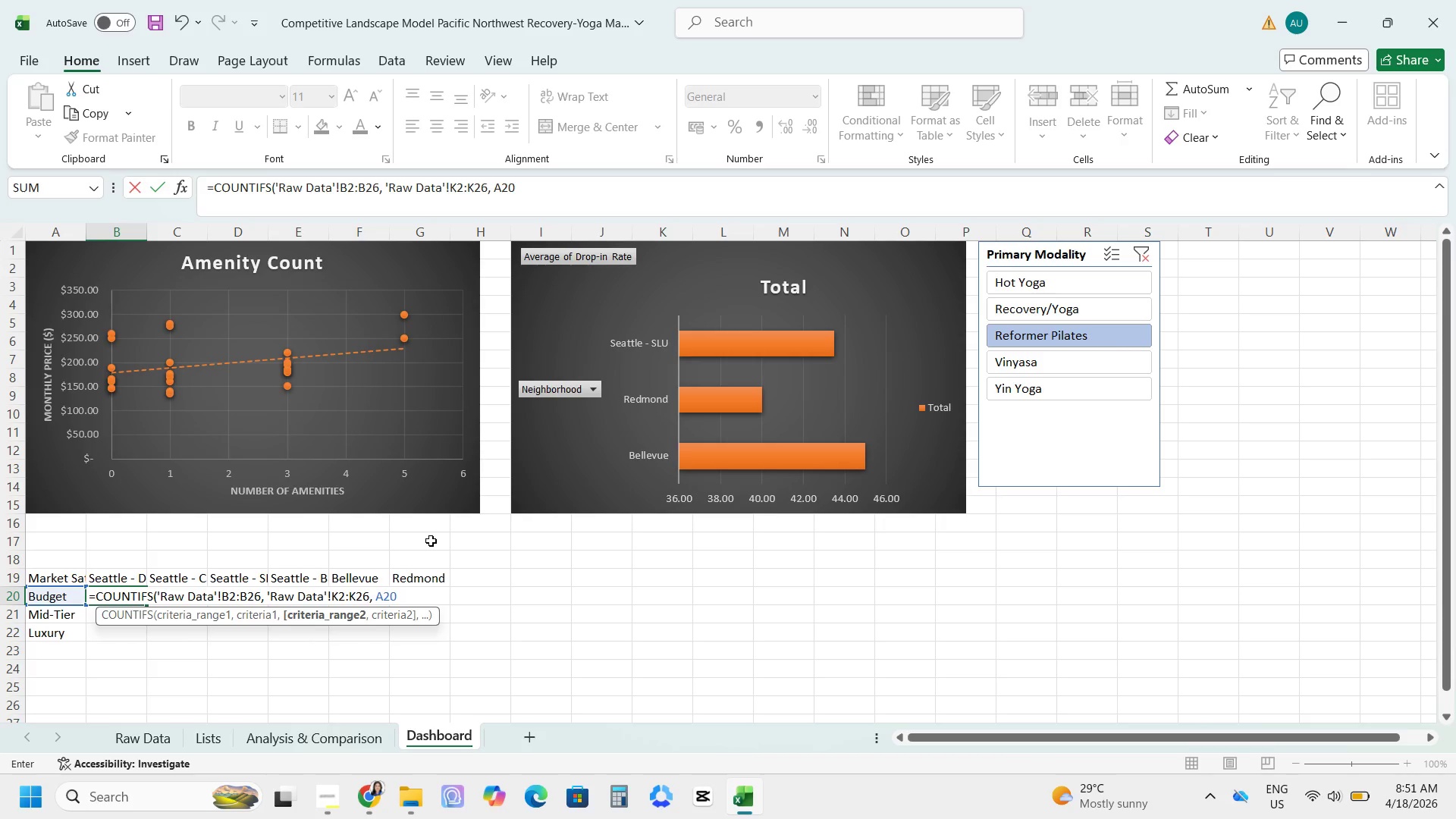 
left_click([344, 186])
 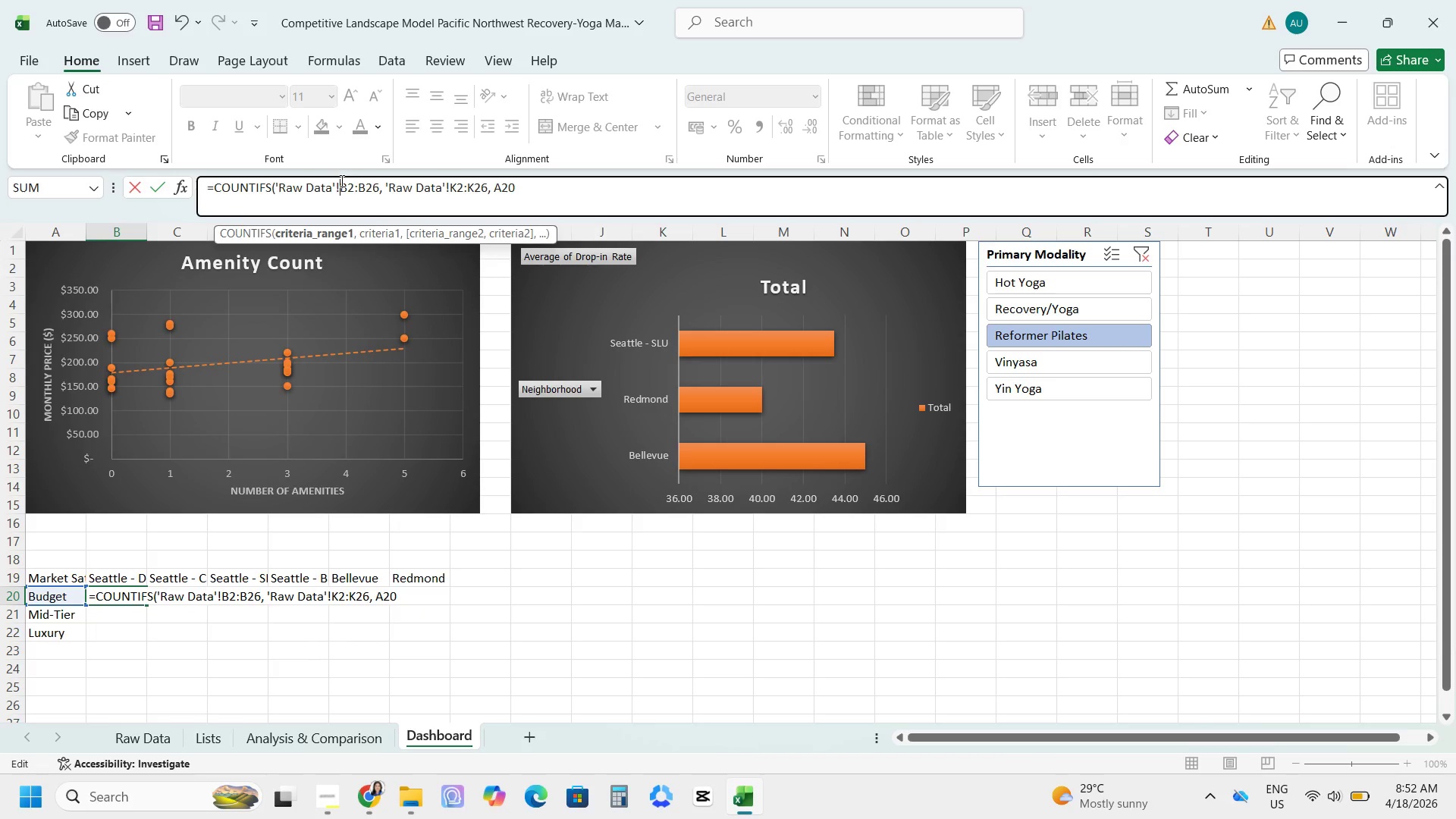 
key(Shift+4)
 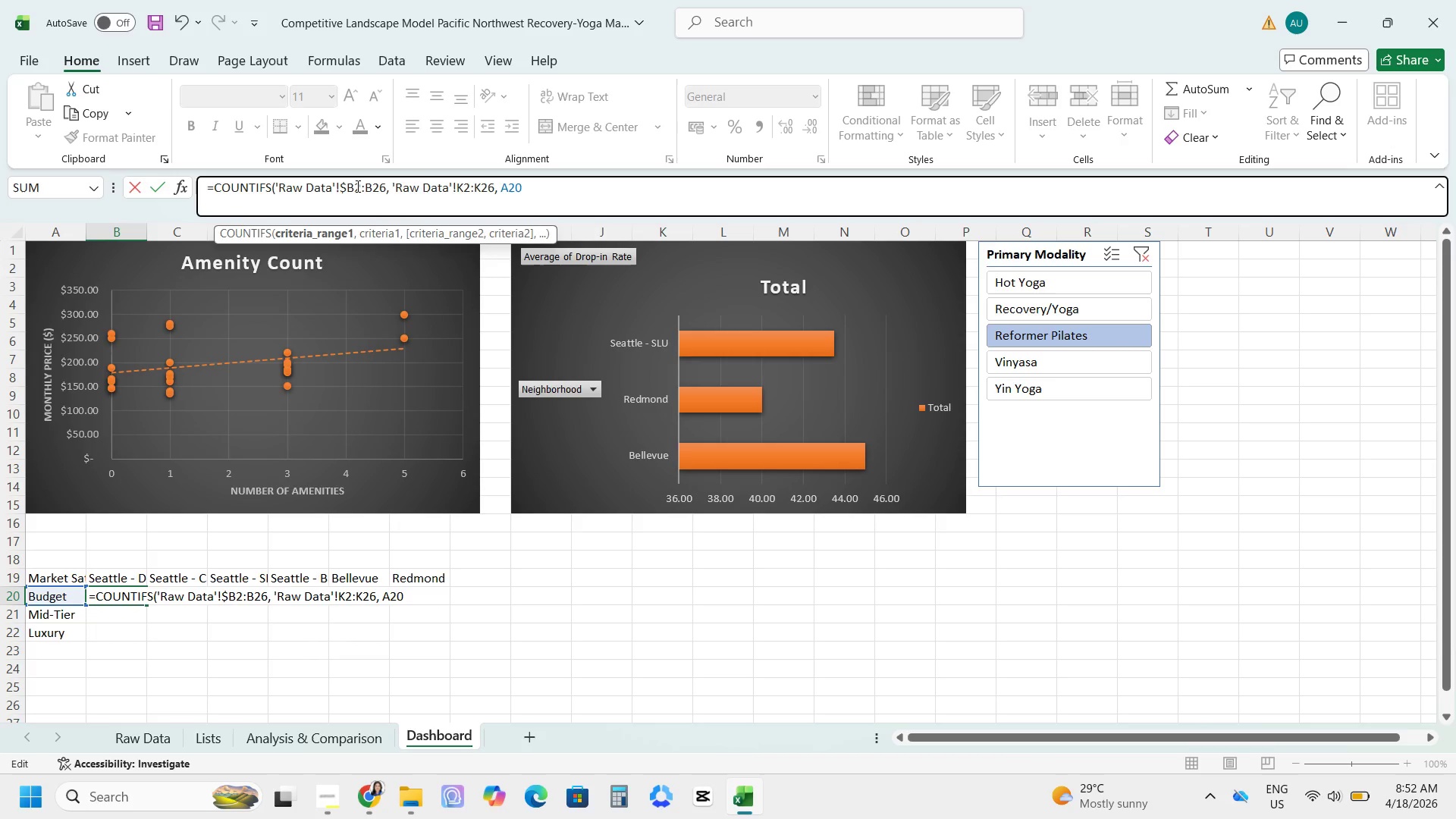 
left_click([356, 185])
 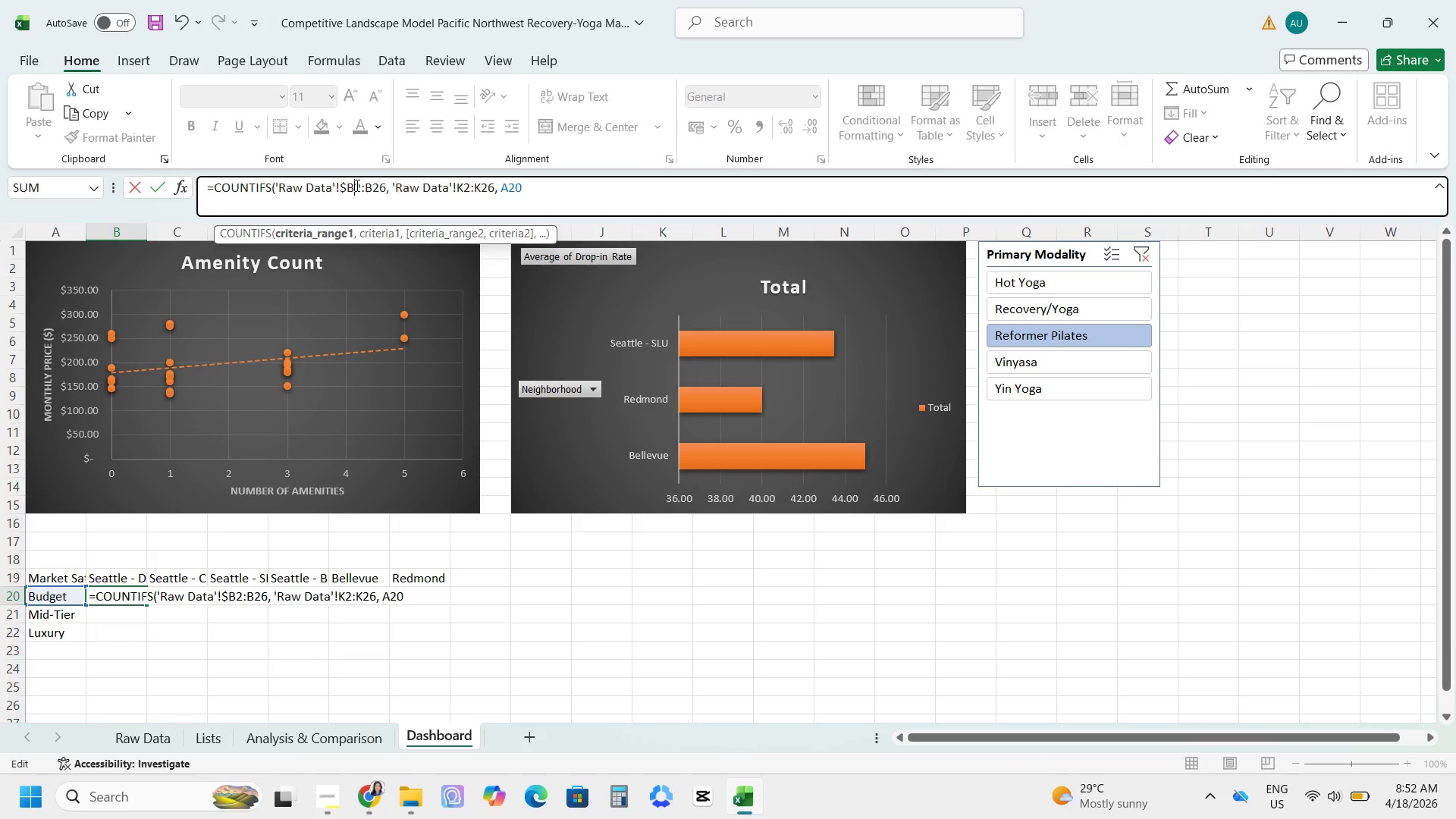 
key(Shift+ShiftLeft)
 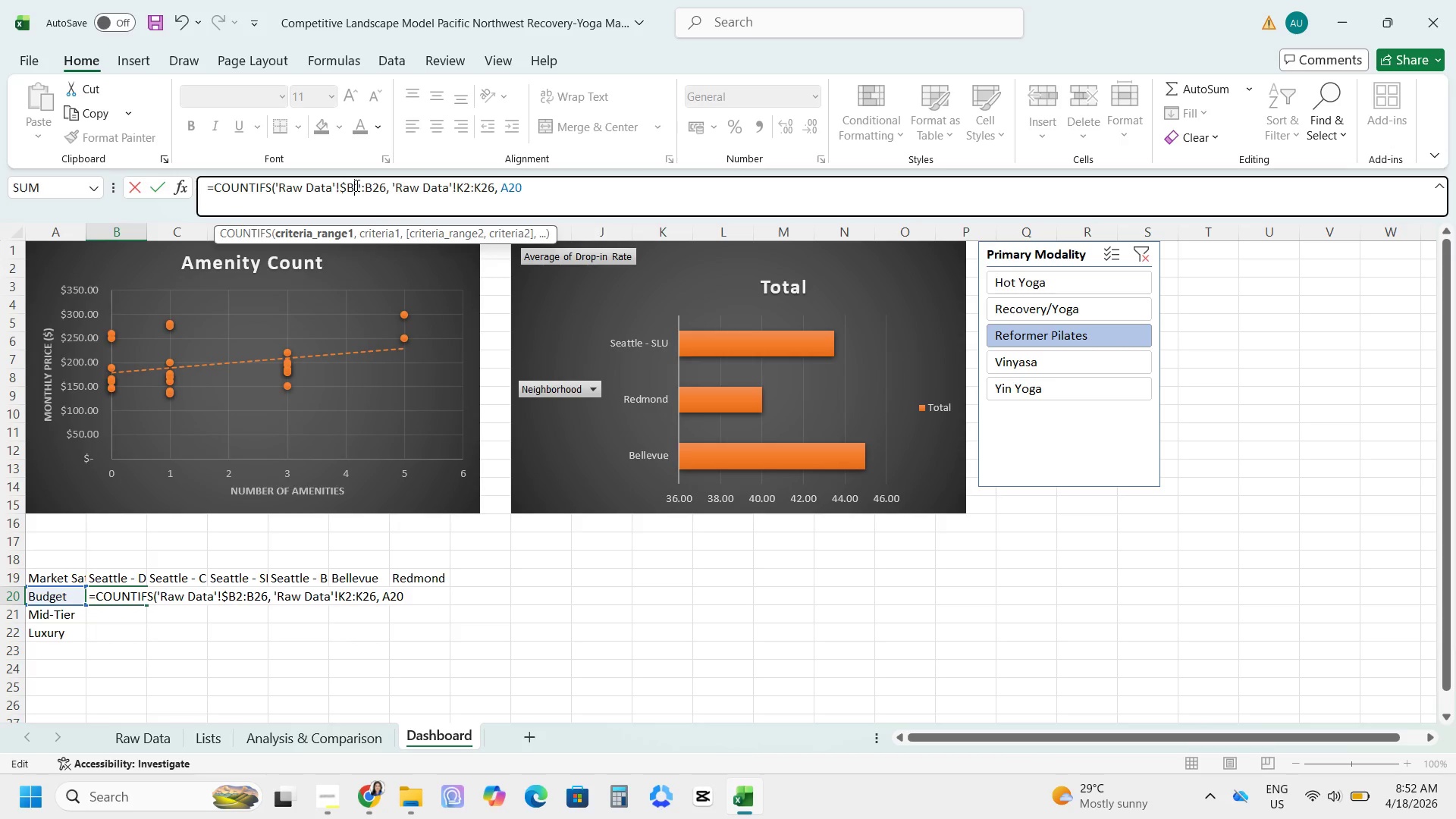 
key(Shift+4)
 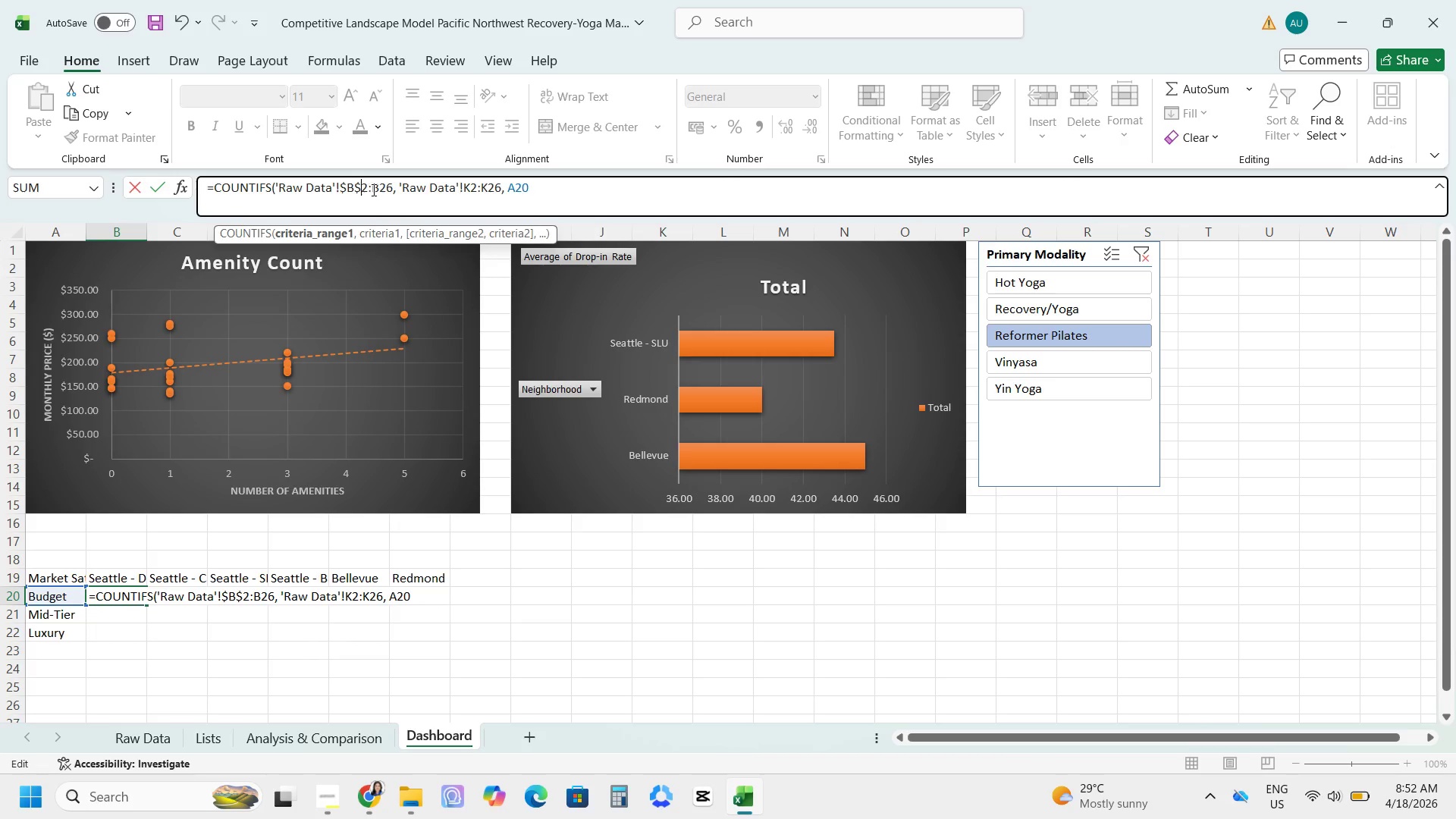 
left_click([376, 190])
 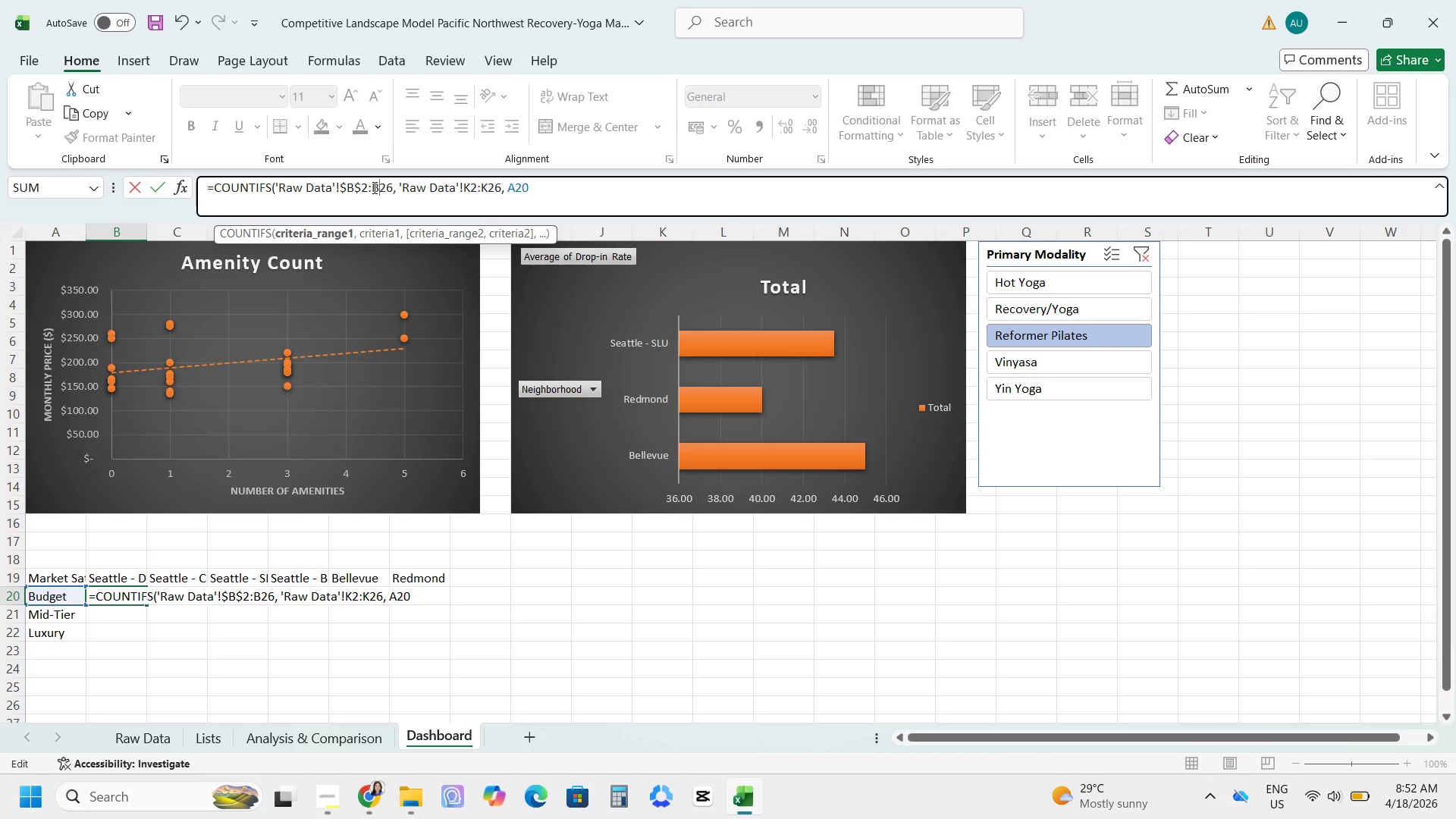 
left_click([373, 187])
 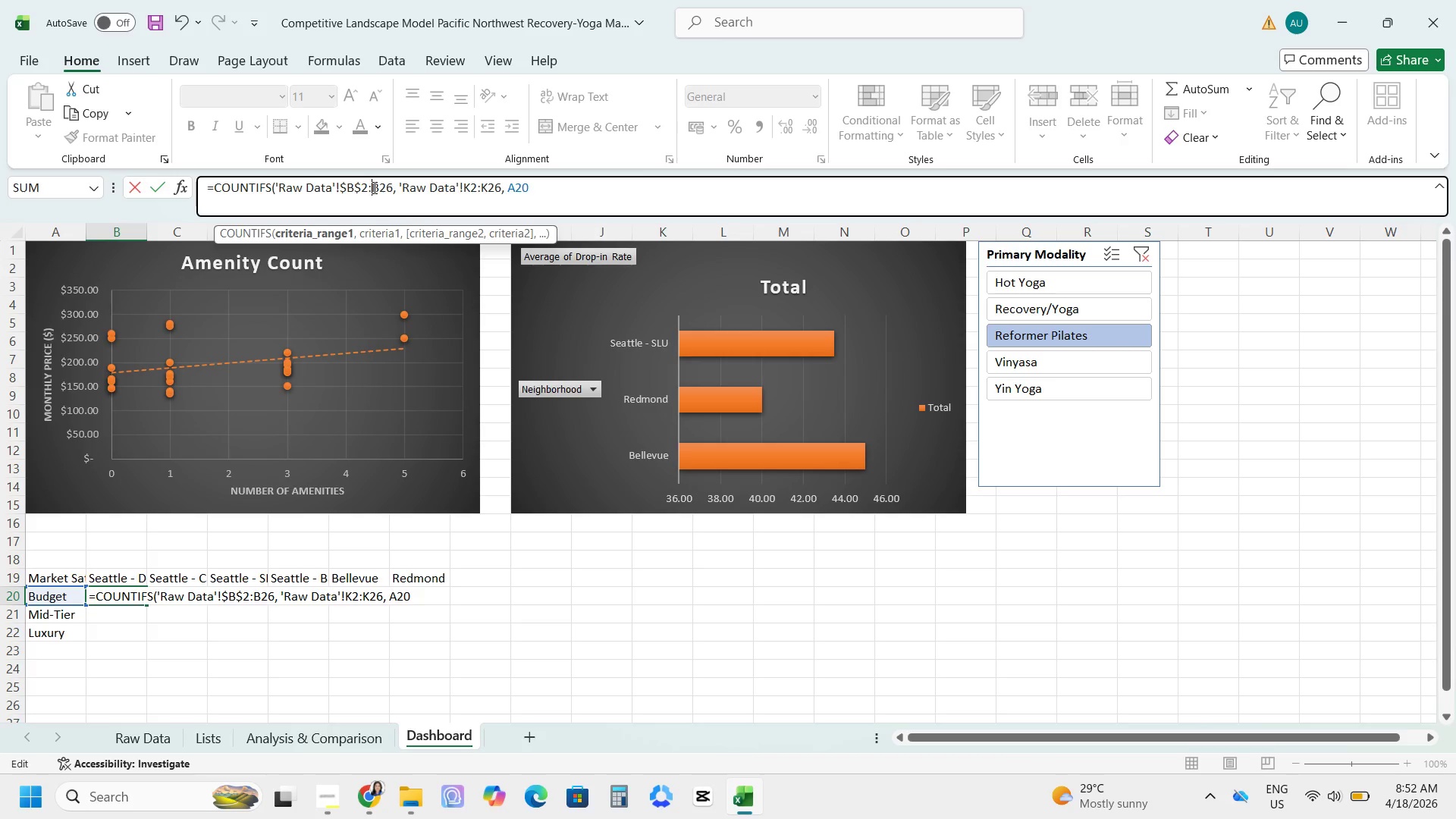 
key(Shift+4)
 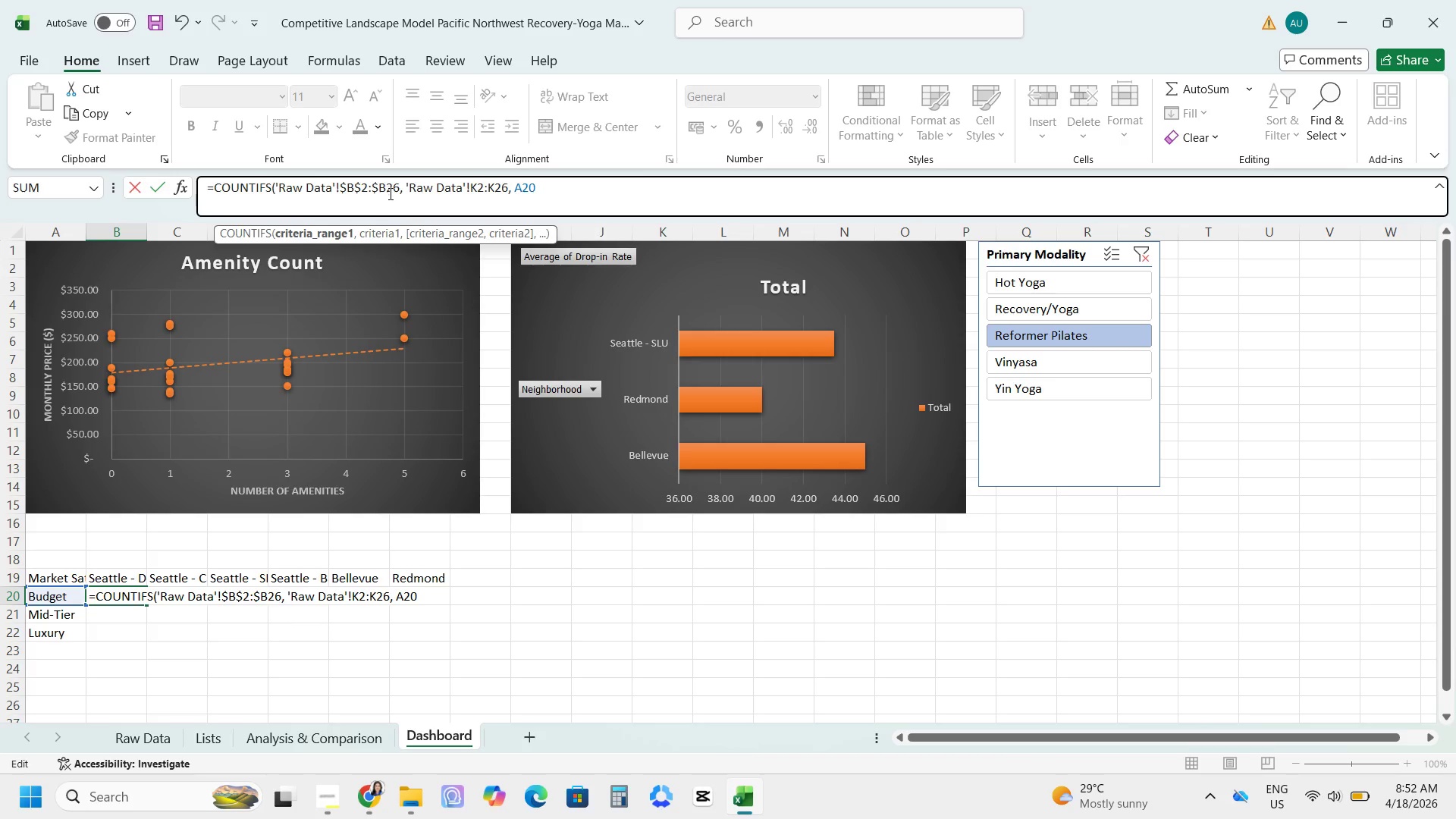 
left_click_drag(start_coordinate=[388, 191], to_coordinate=[391, 196])
 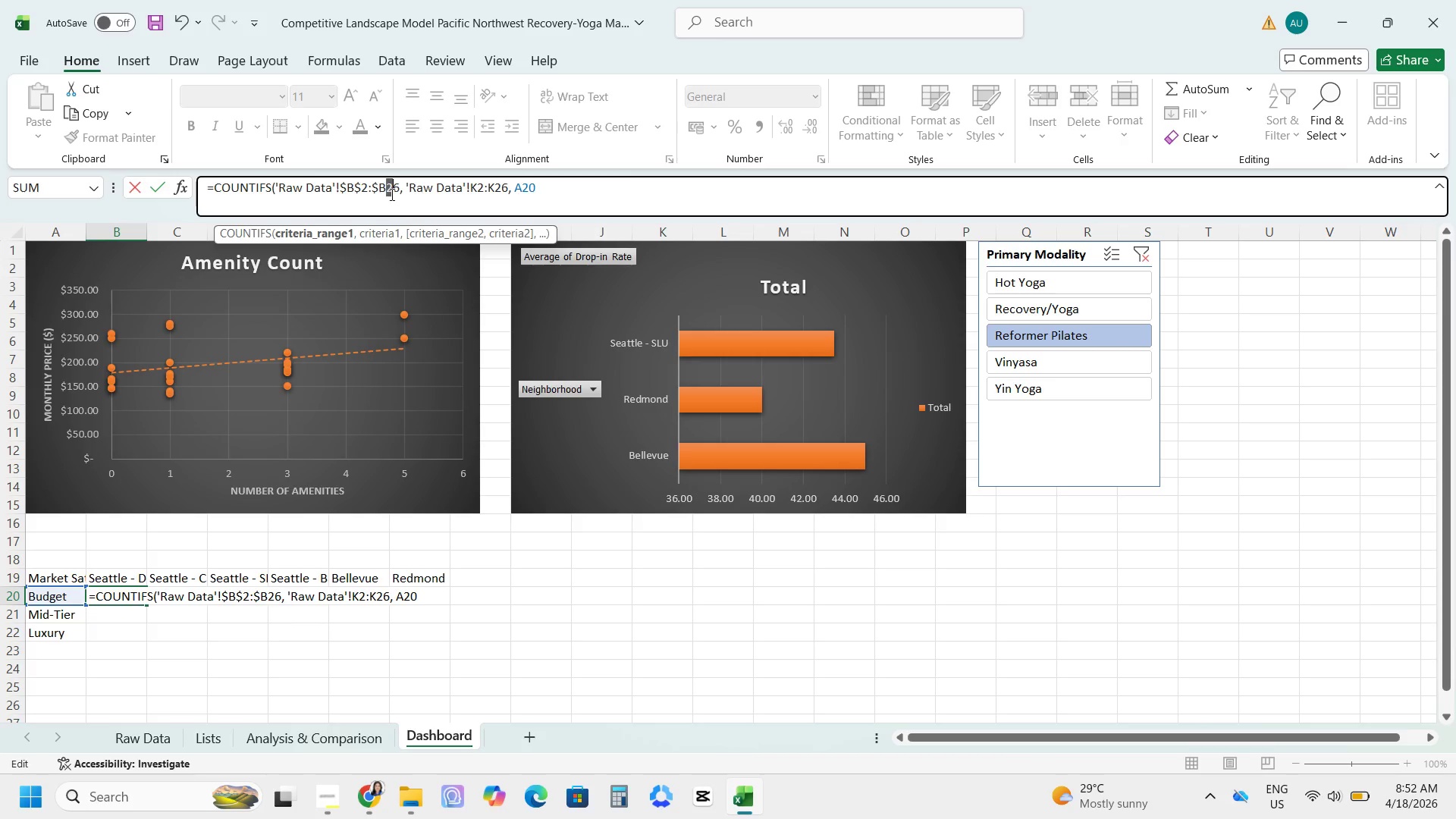 
key(Shift+4)
 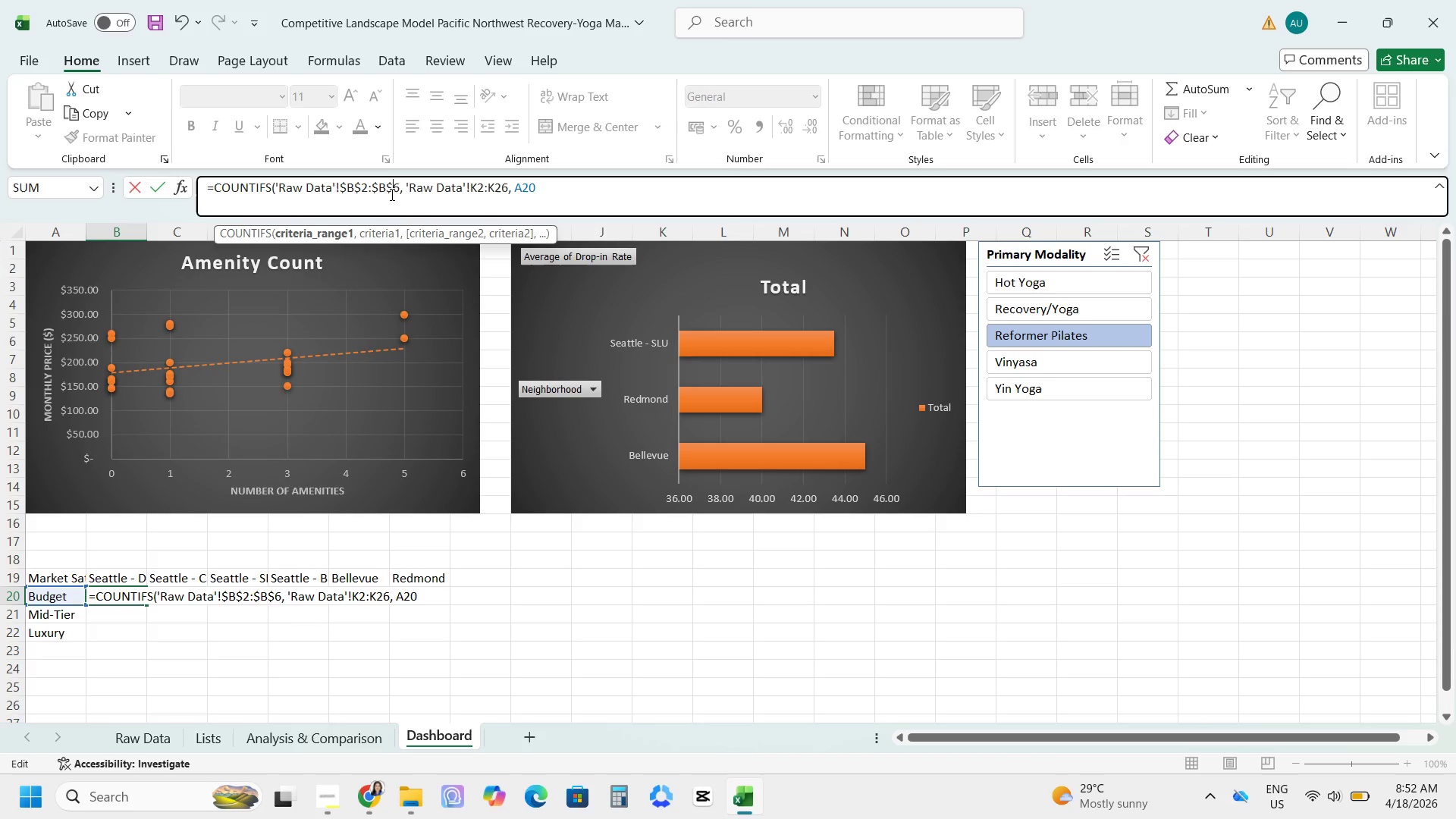 
key(Control+Z)
 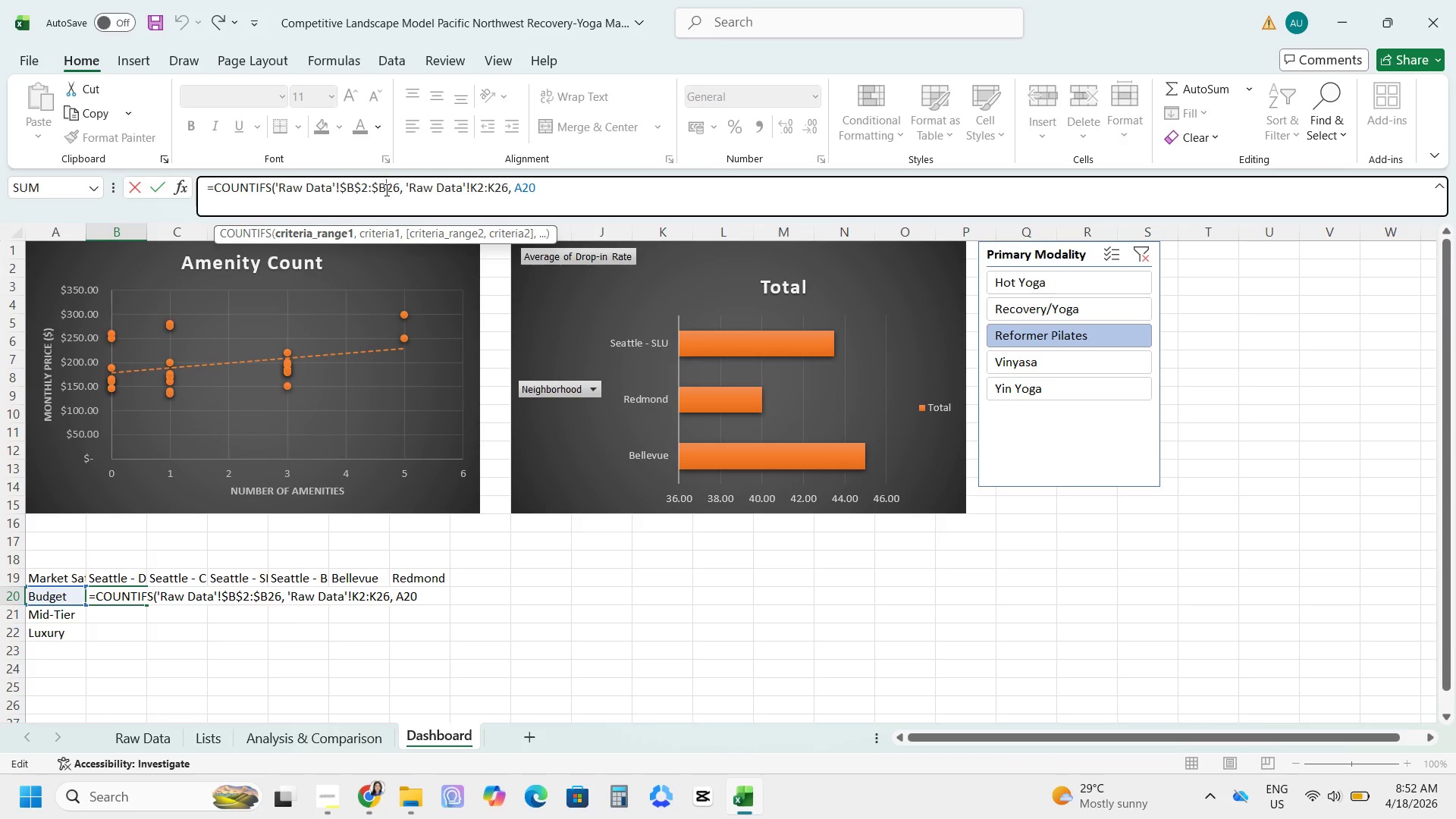 
key(Shift+4)
 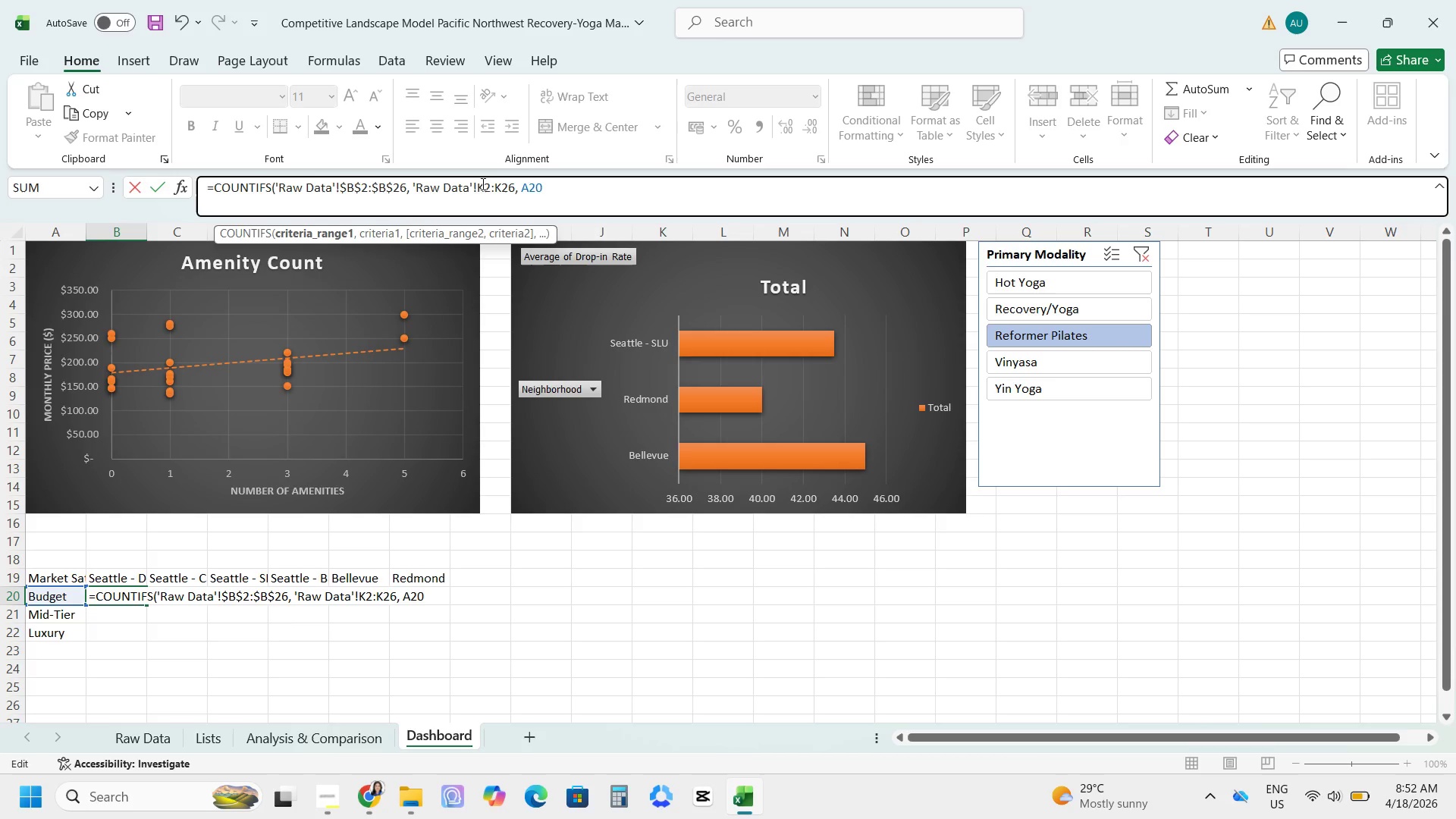 
left_click([478, 187])
 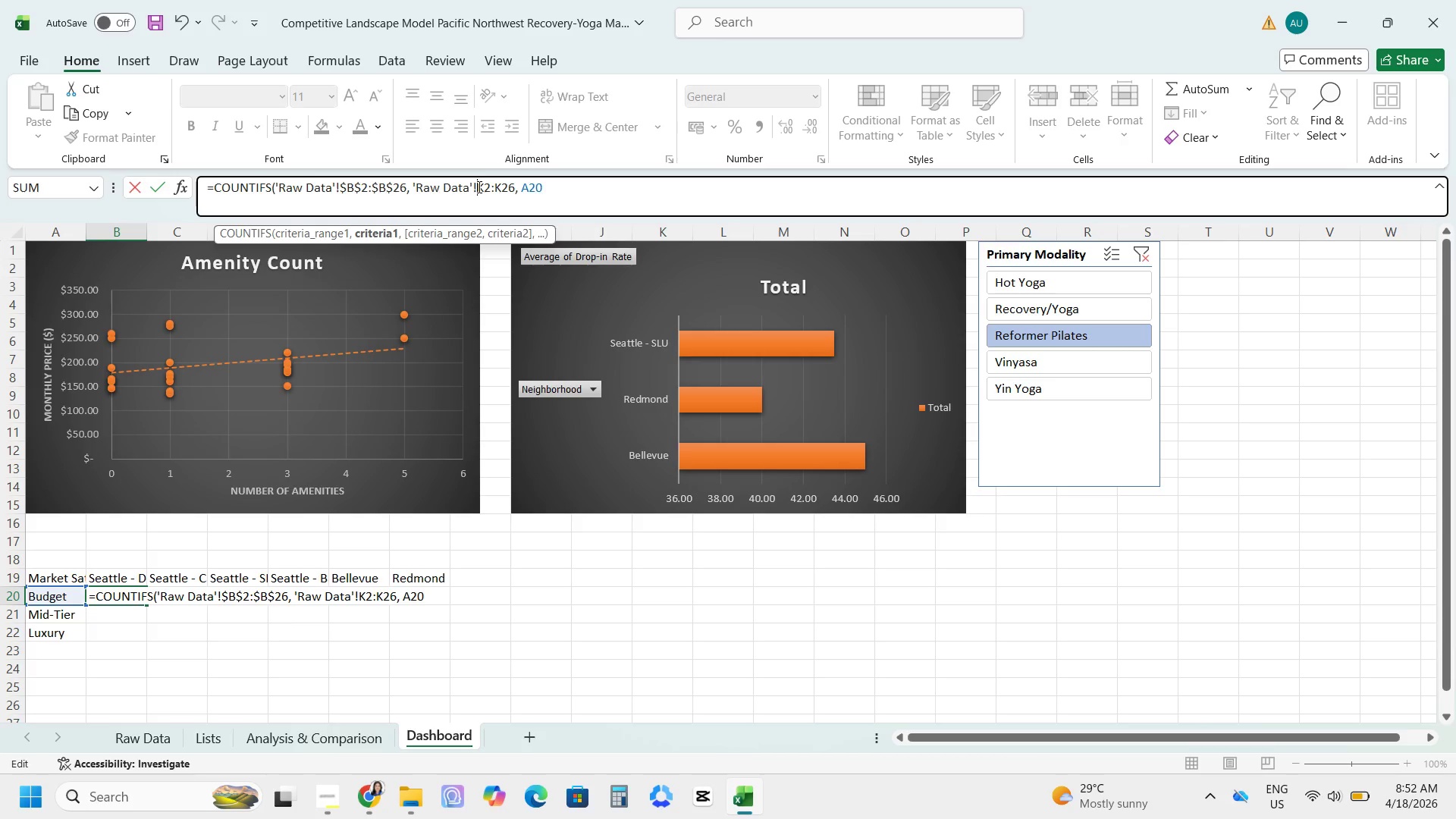 
key(Shift+ShiftLeft)
 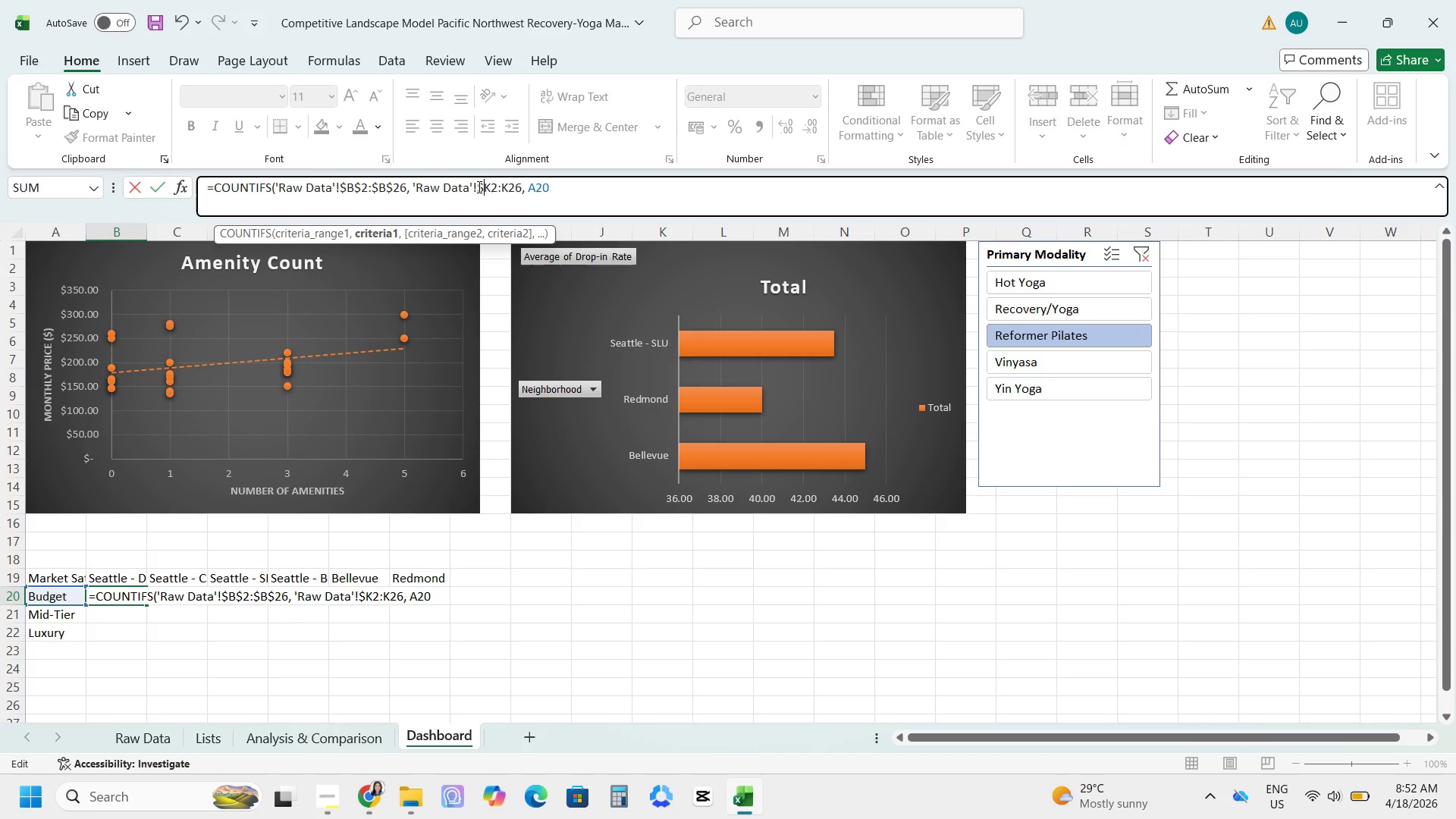 
key(Shift+4)
 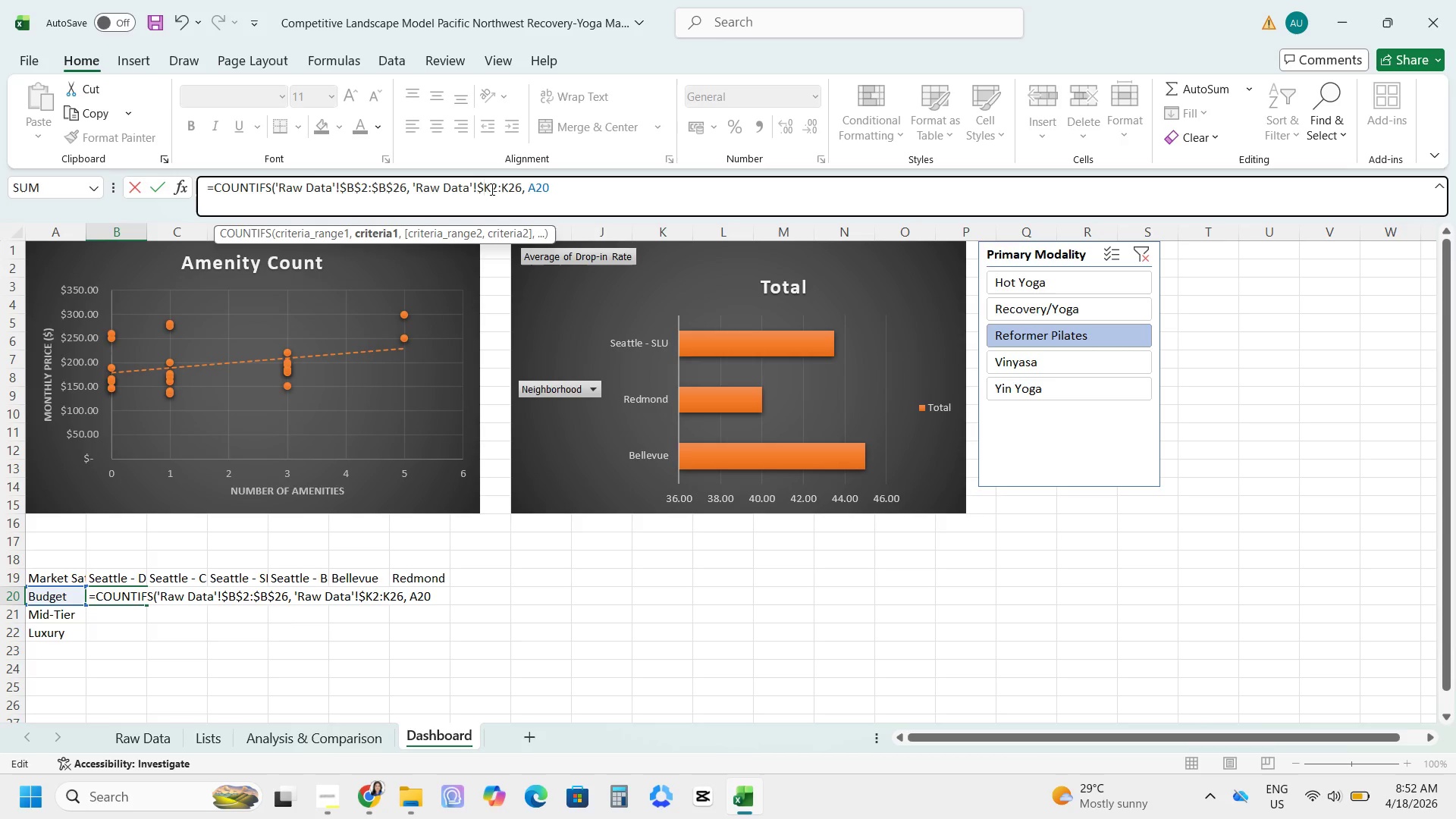 
left_click([491, 189])
 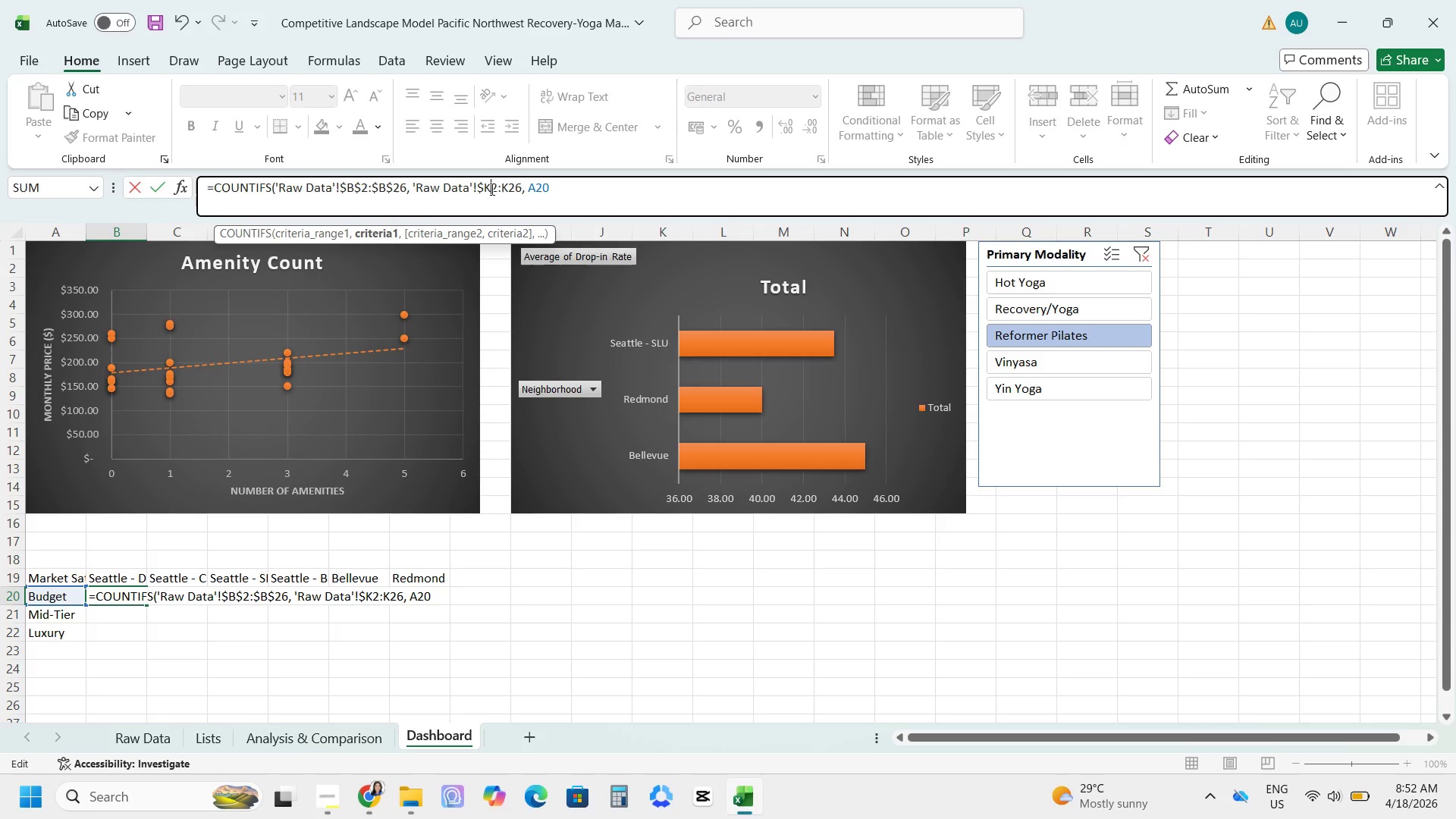 
key(Shift+4)
 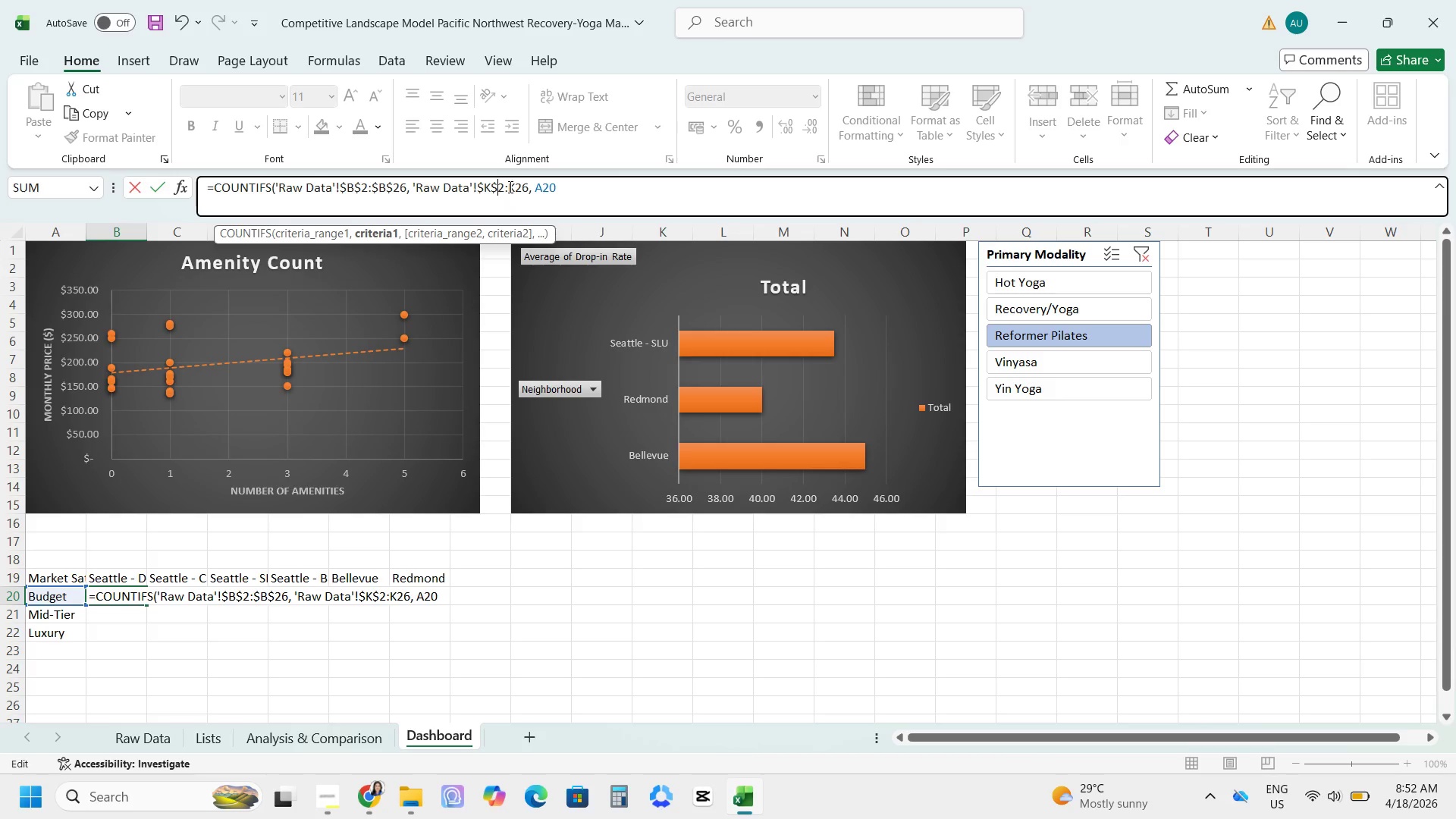 
left_click([509, 187])
 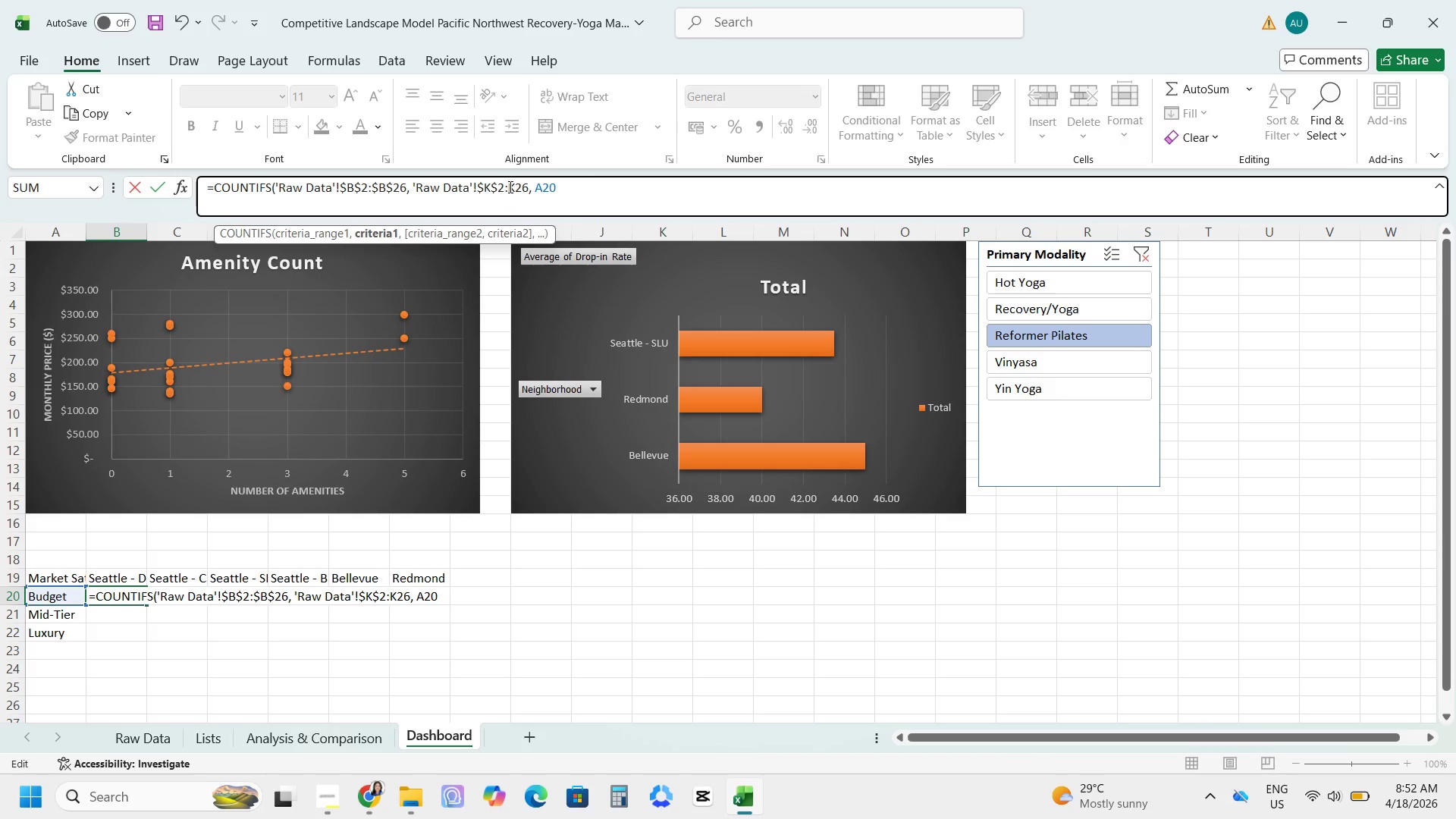 
key(Shift+ShiftLeft)
 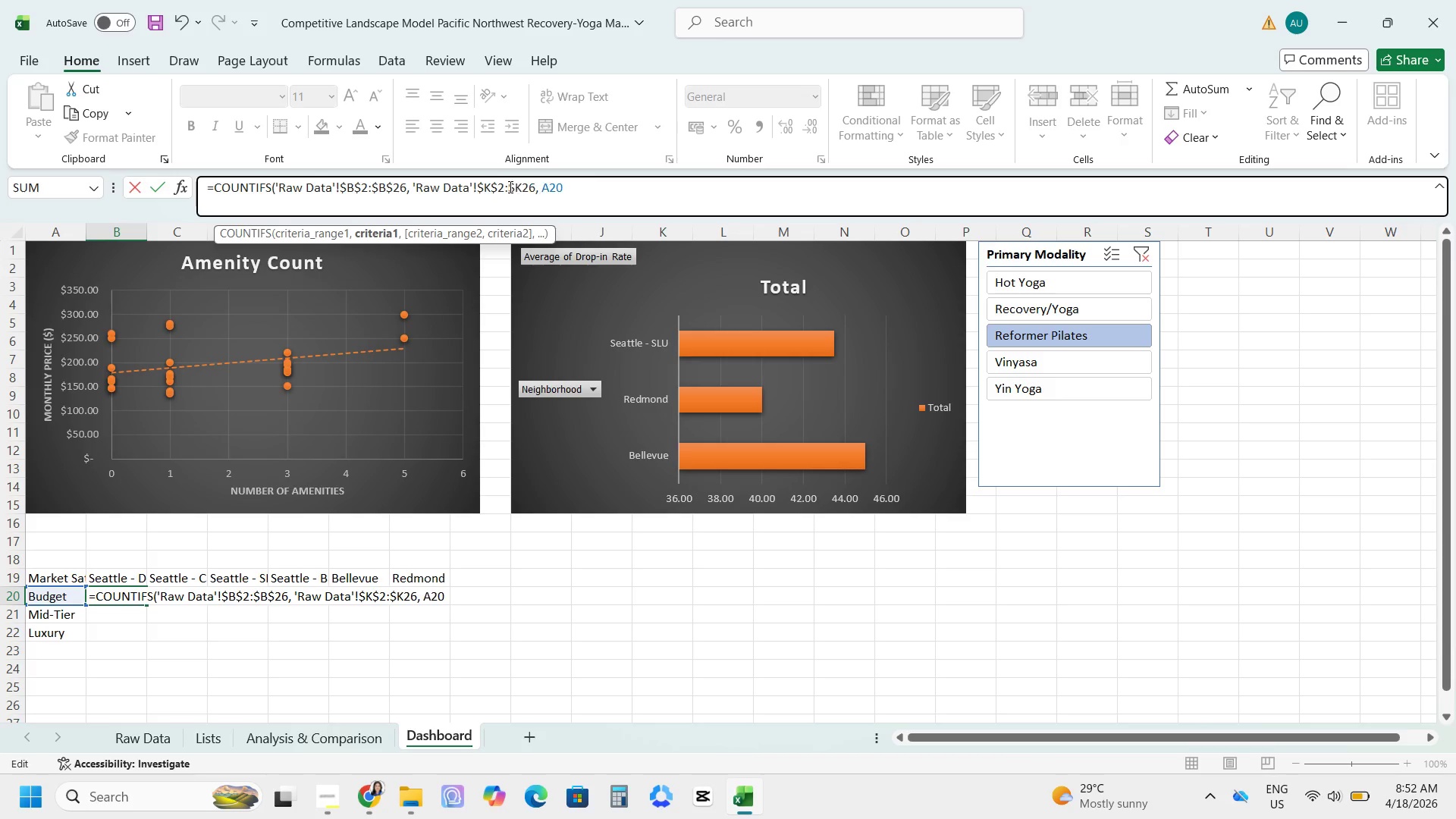 
key(Shift+4)
 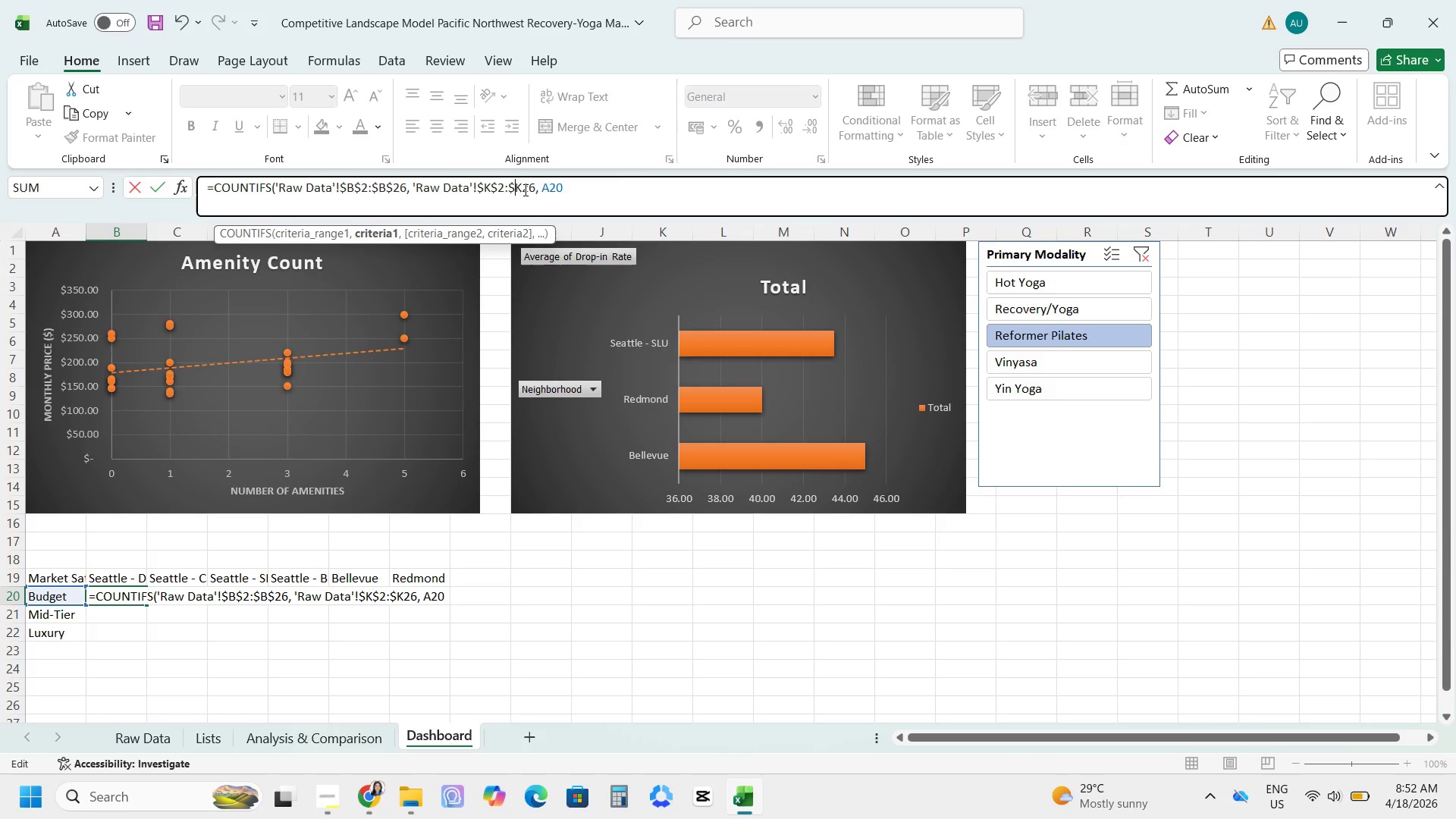 
left_click([524, 190])
 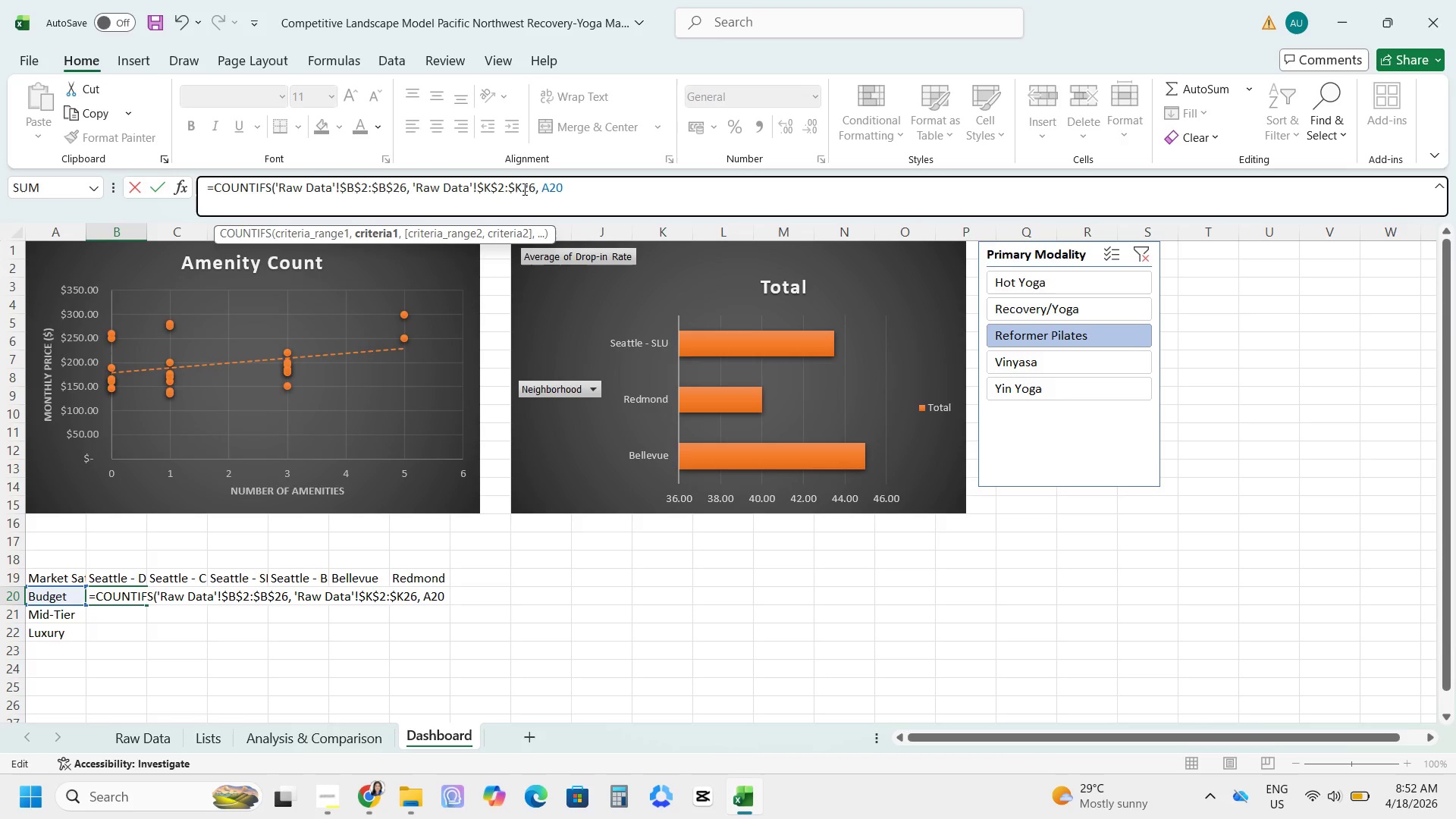 
key(Shift+ShiftLeft)
 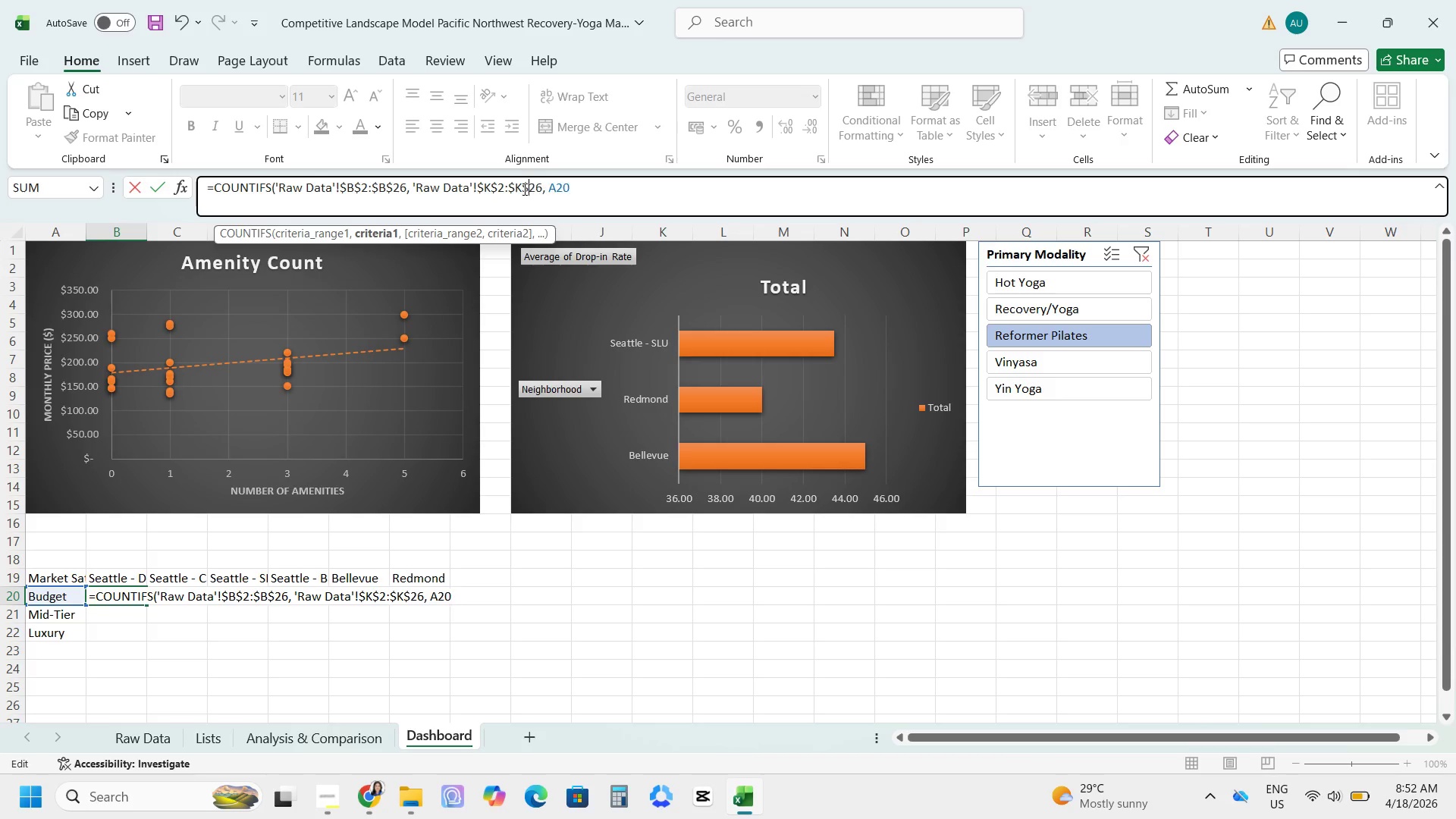 
key(Shift+4)
 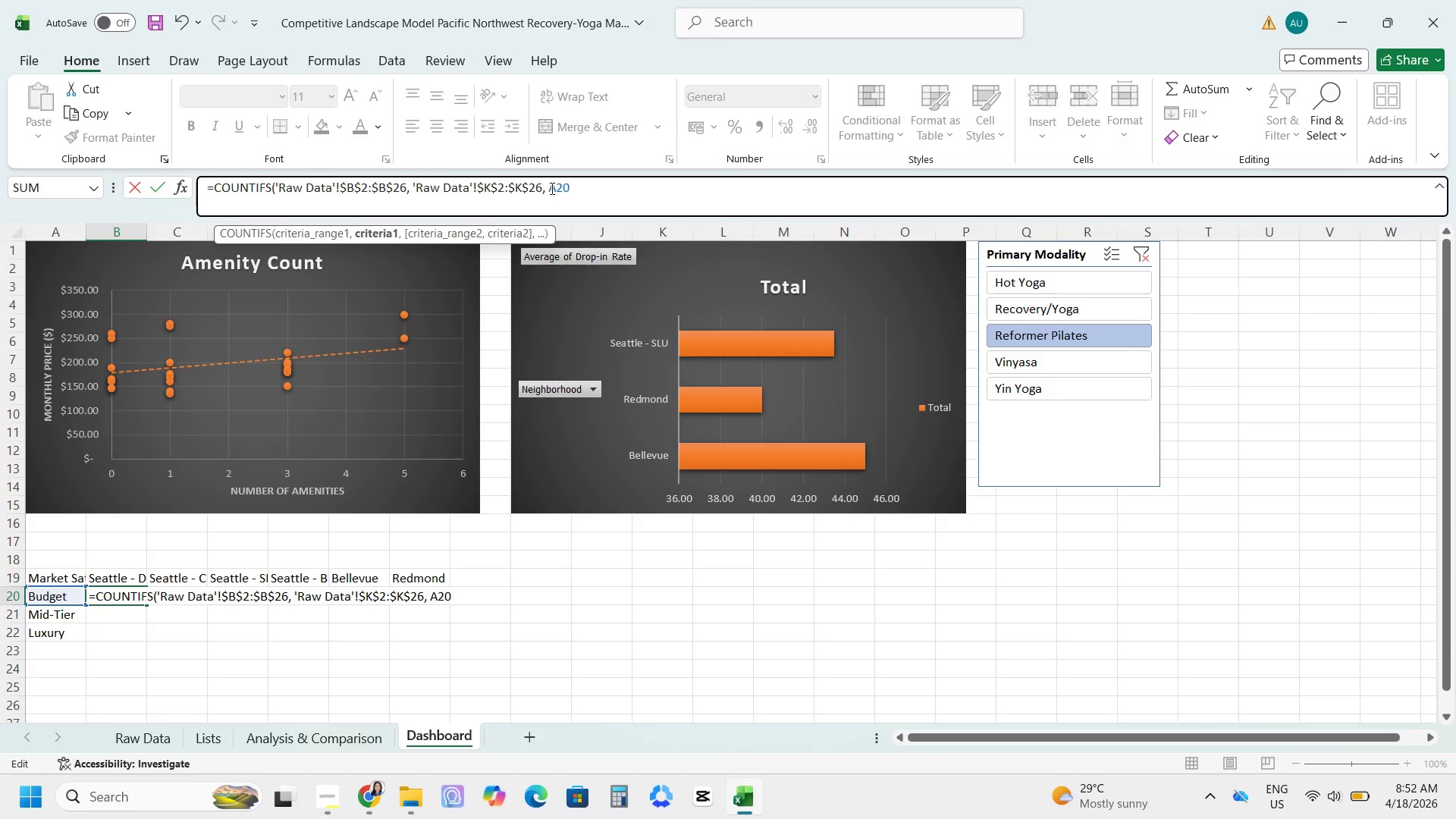 
left_click([551, 188])
 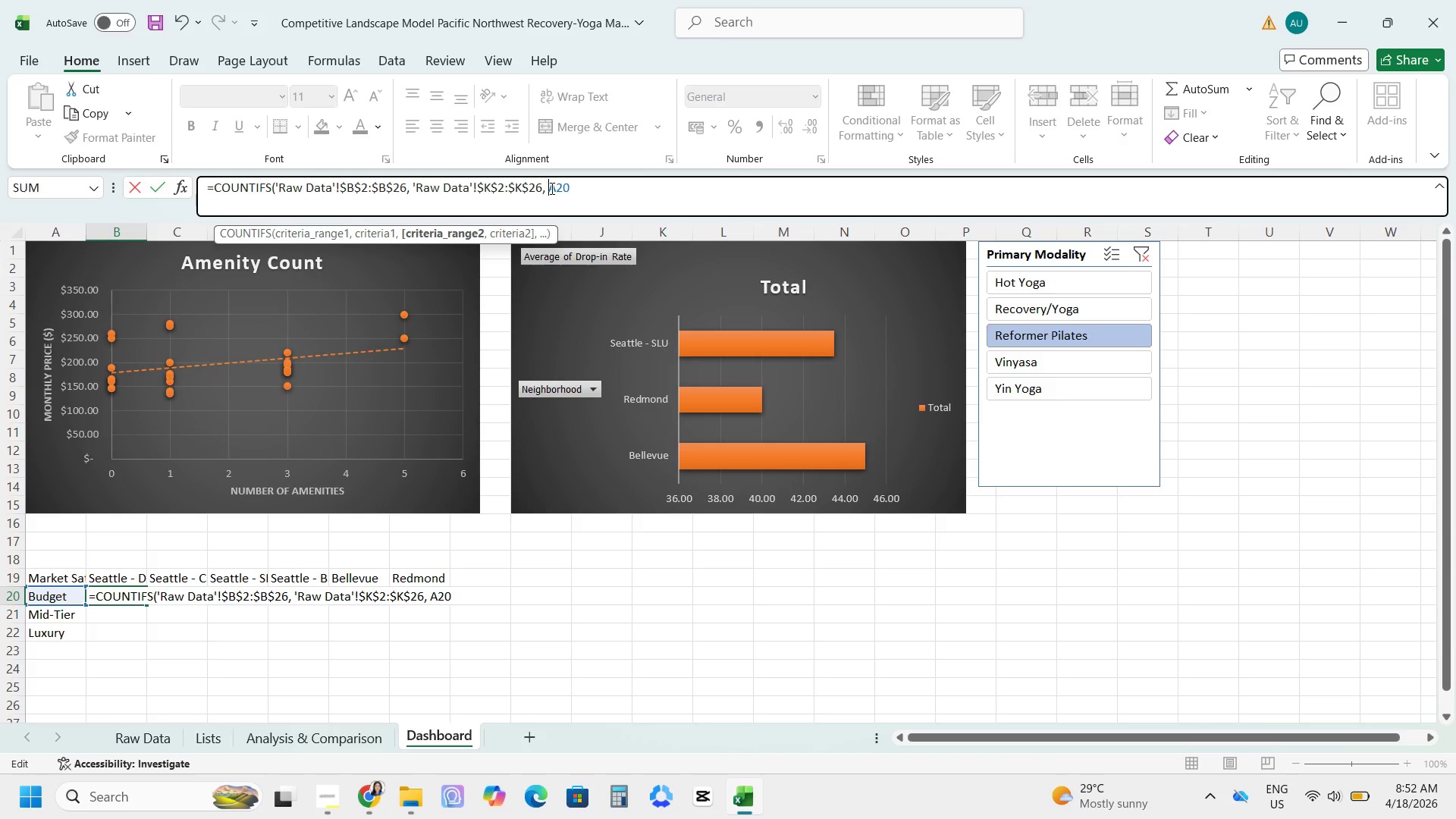 
key(Shift+4)
 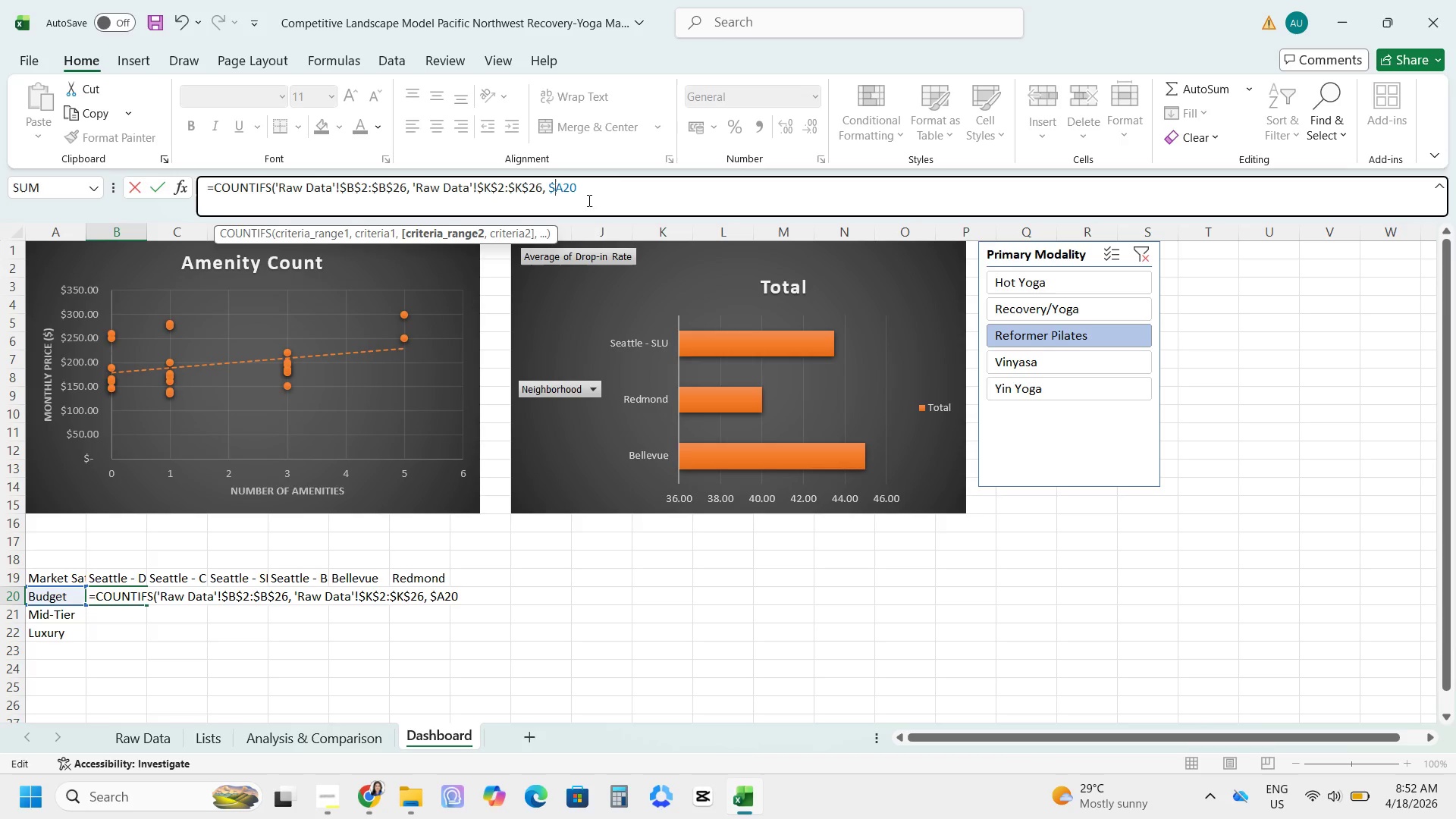 
left_click([588, 199])
 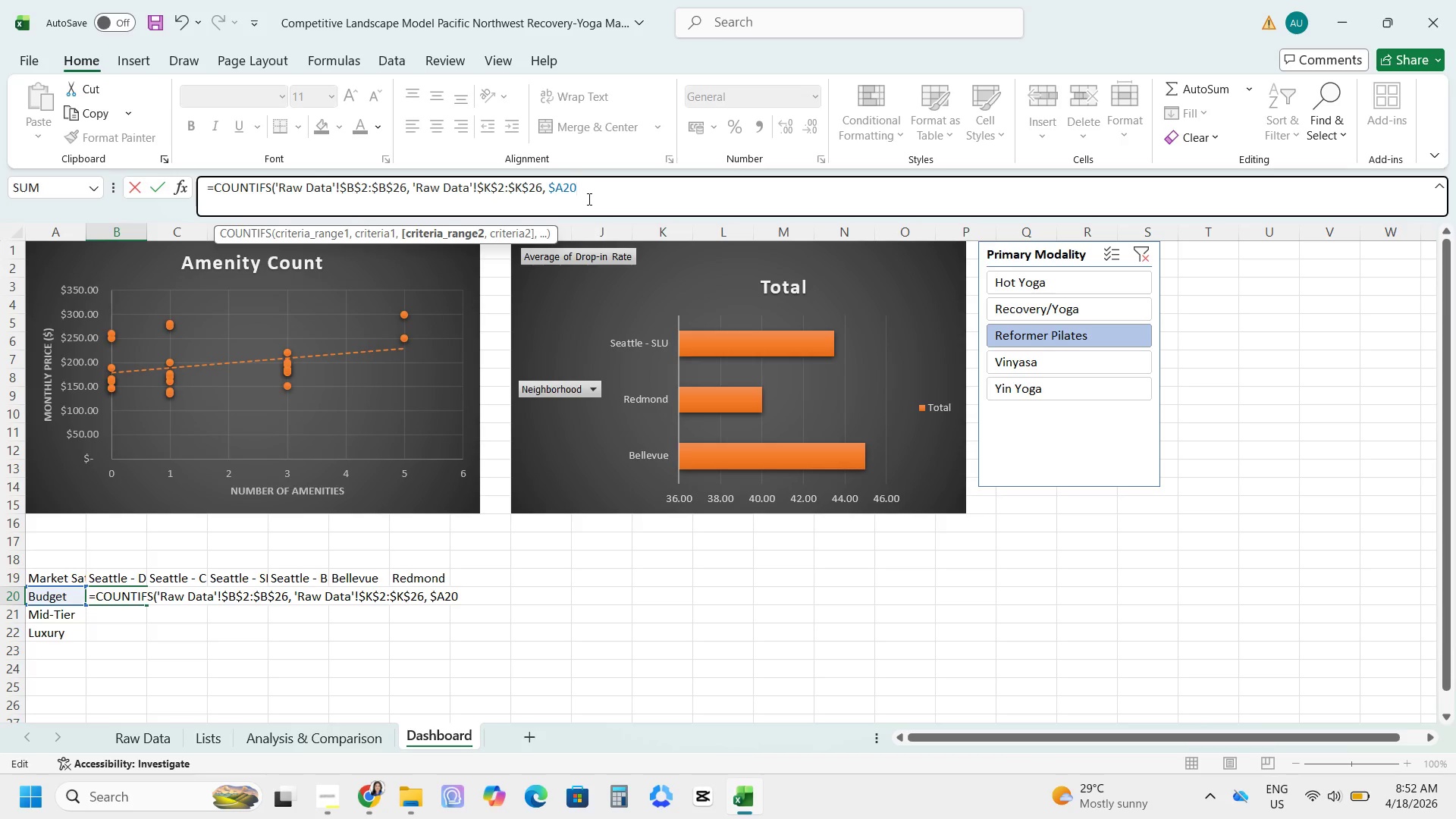 
left_click([586, 195])
 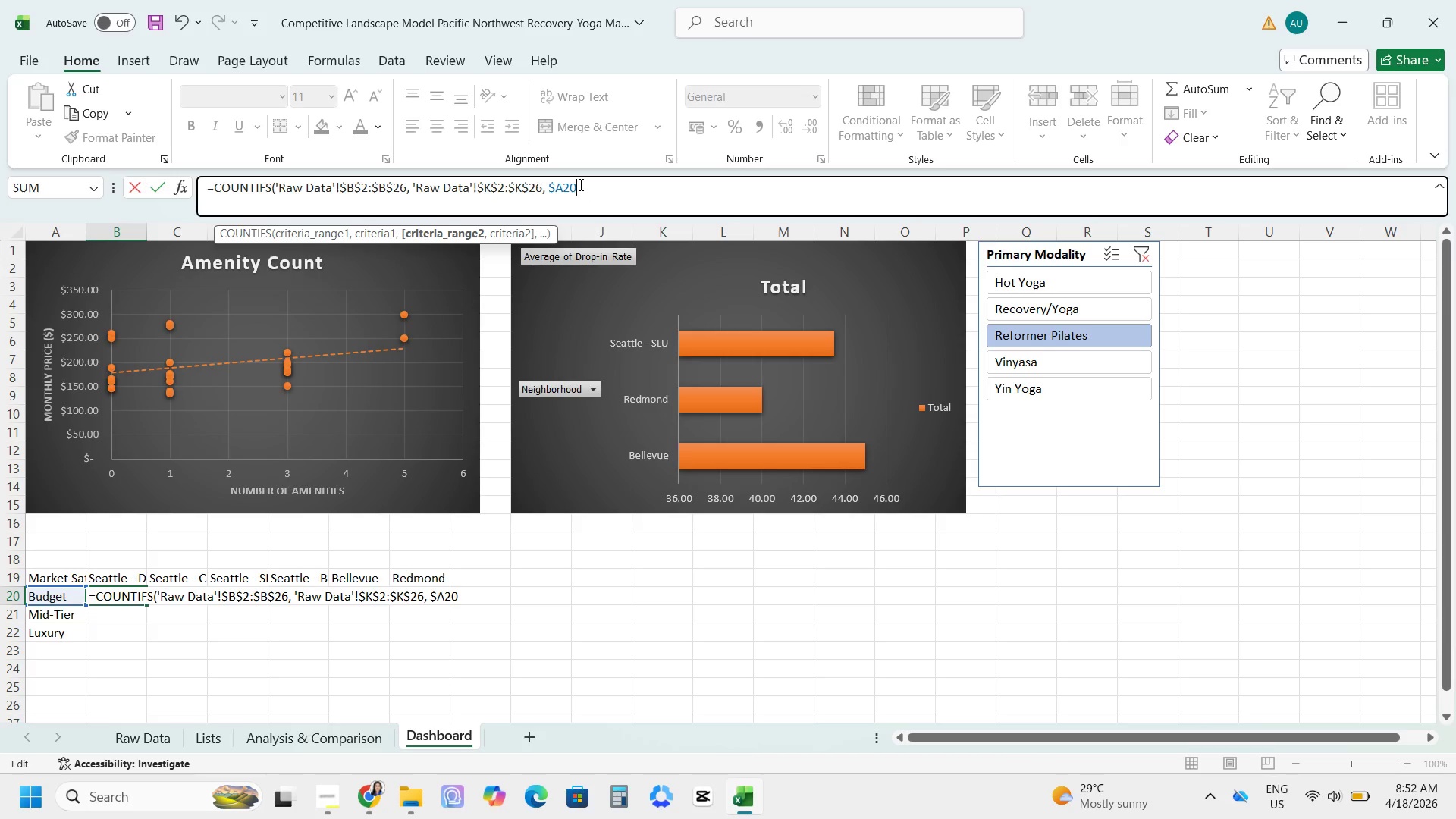 
key(Shift+ShiftRight)
 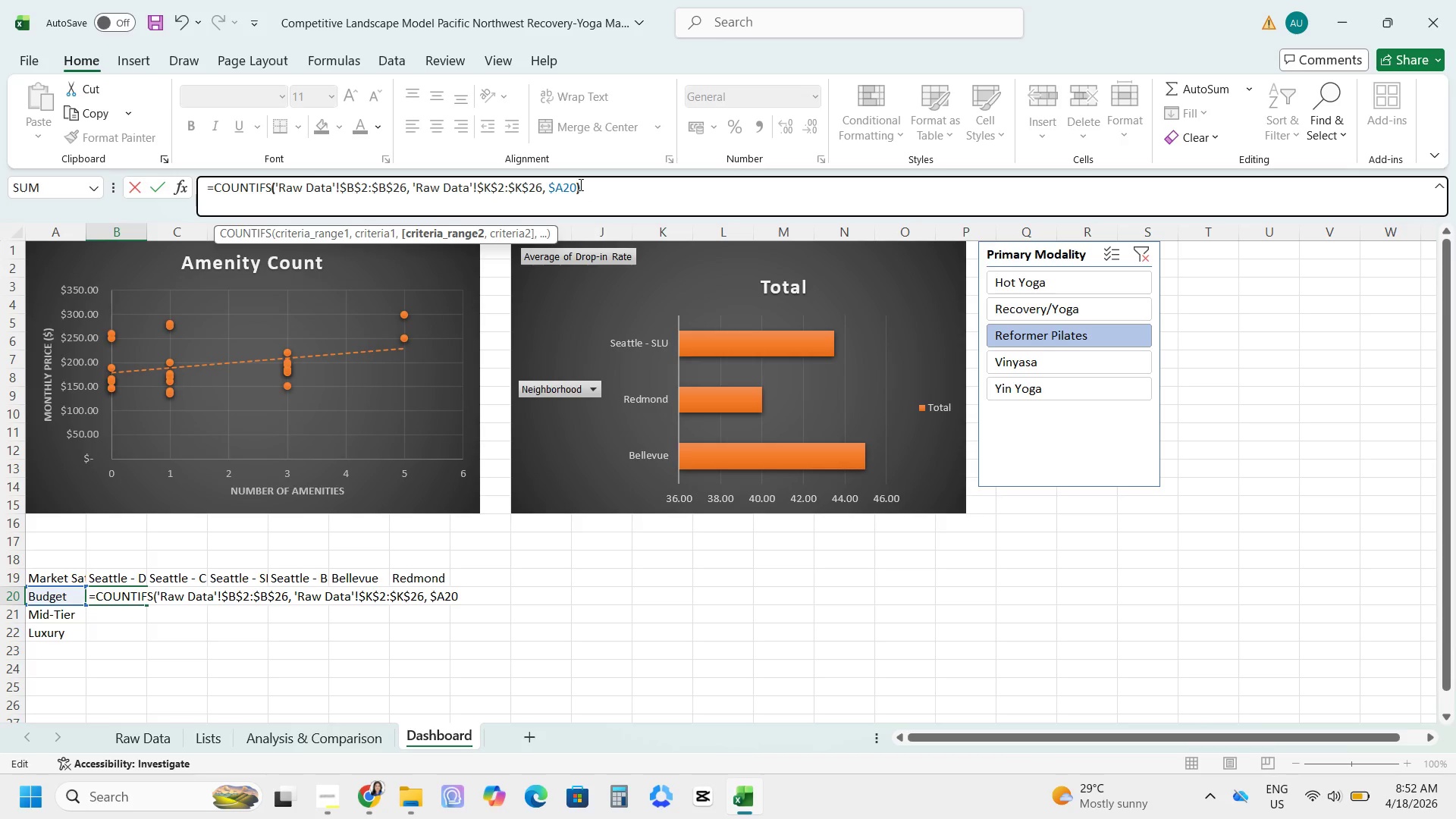 
key(Shift+0)
 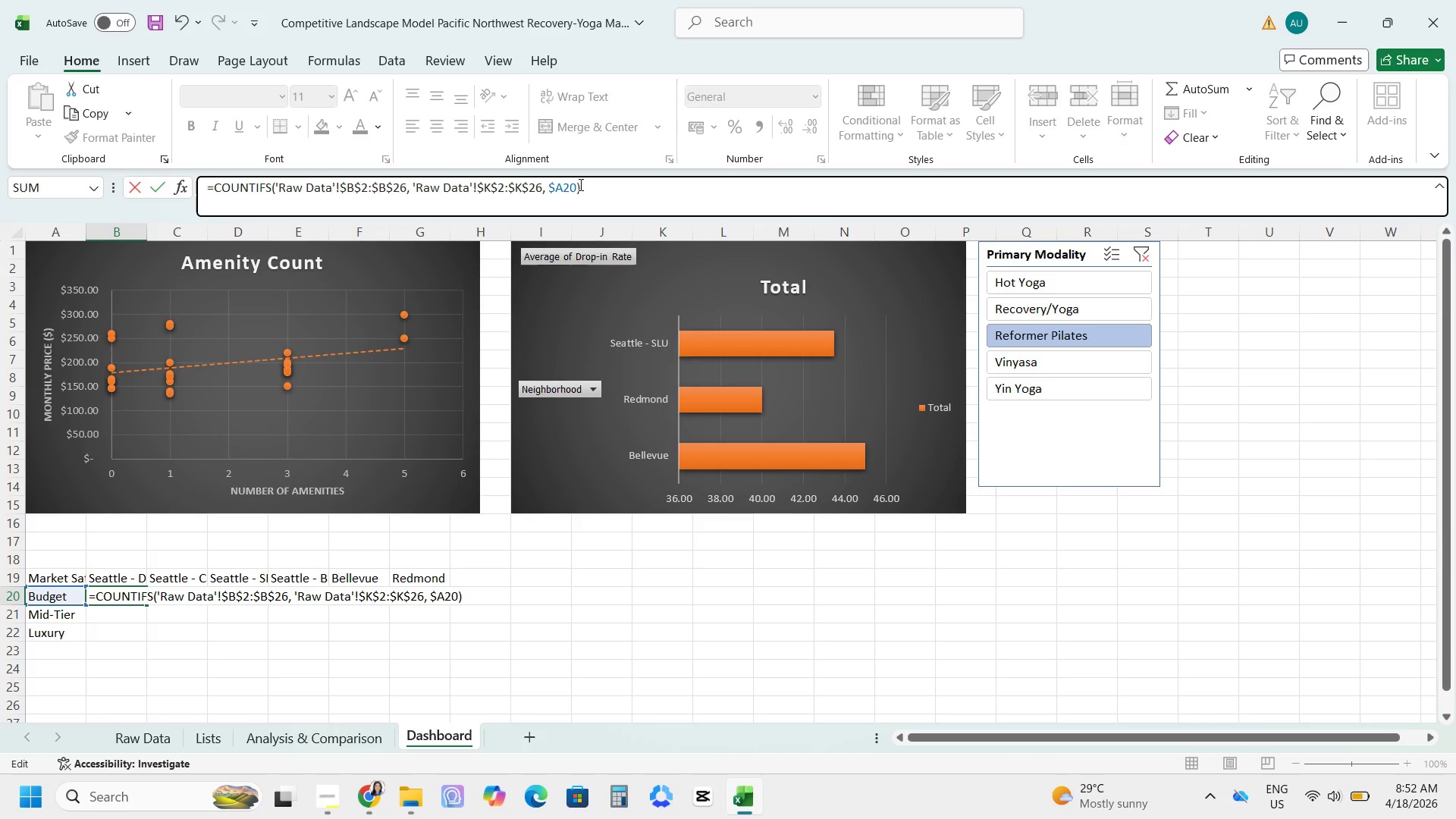 
wait(12.66)
 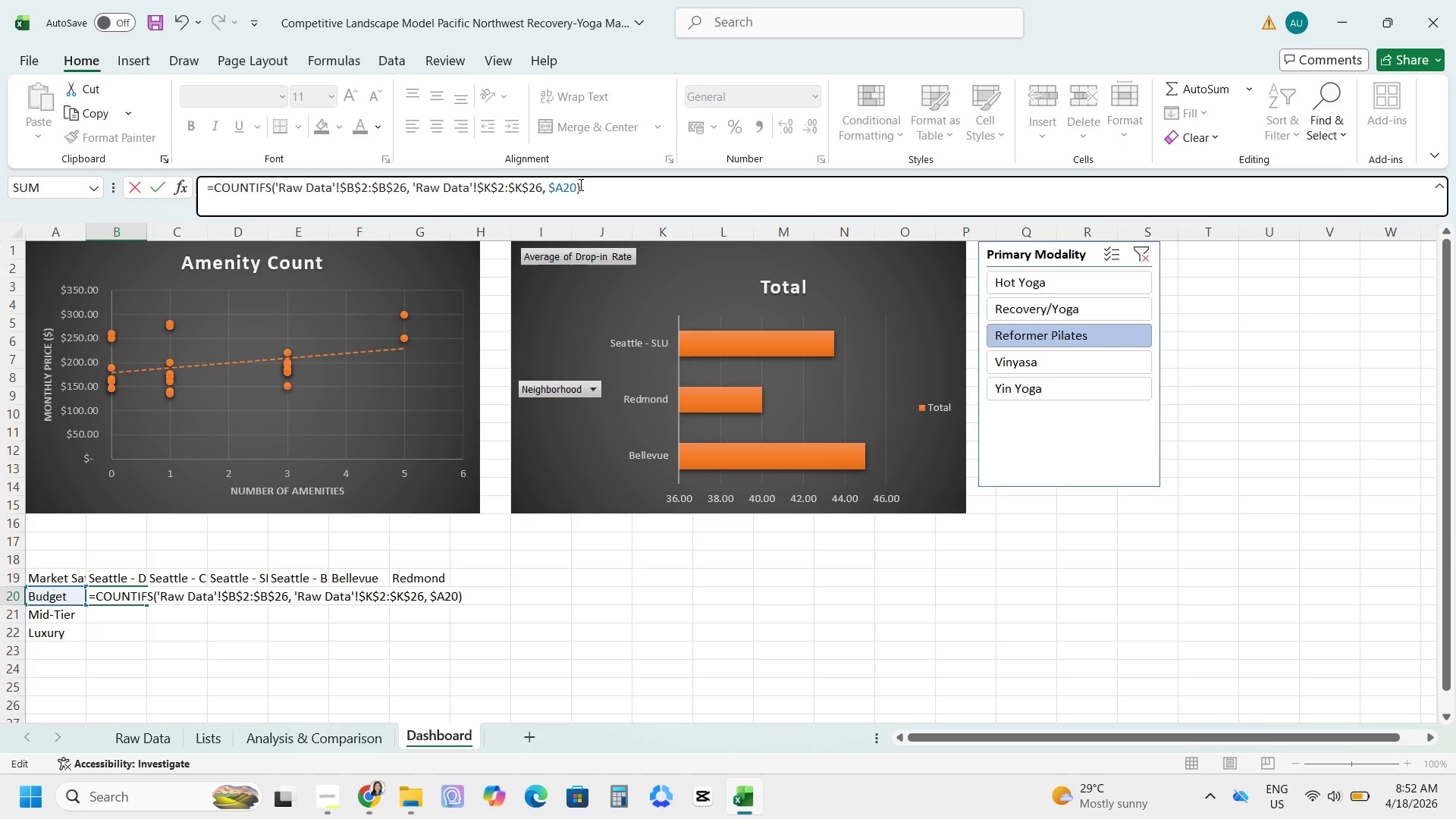 
key(Enter)
 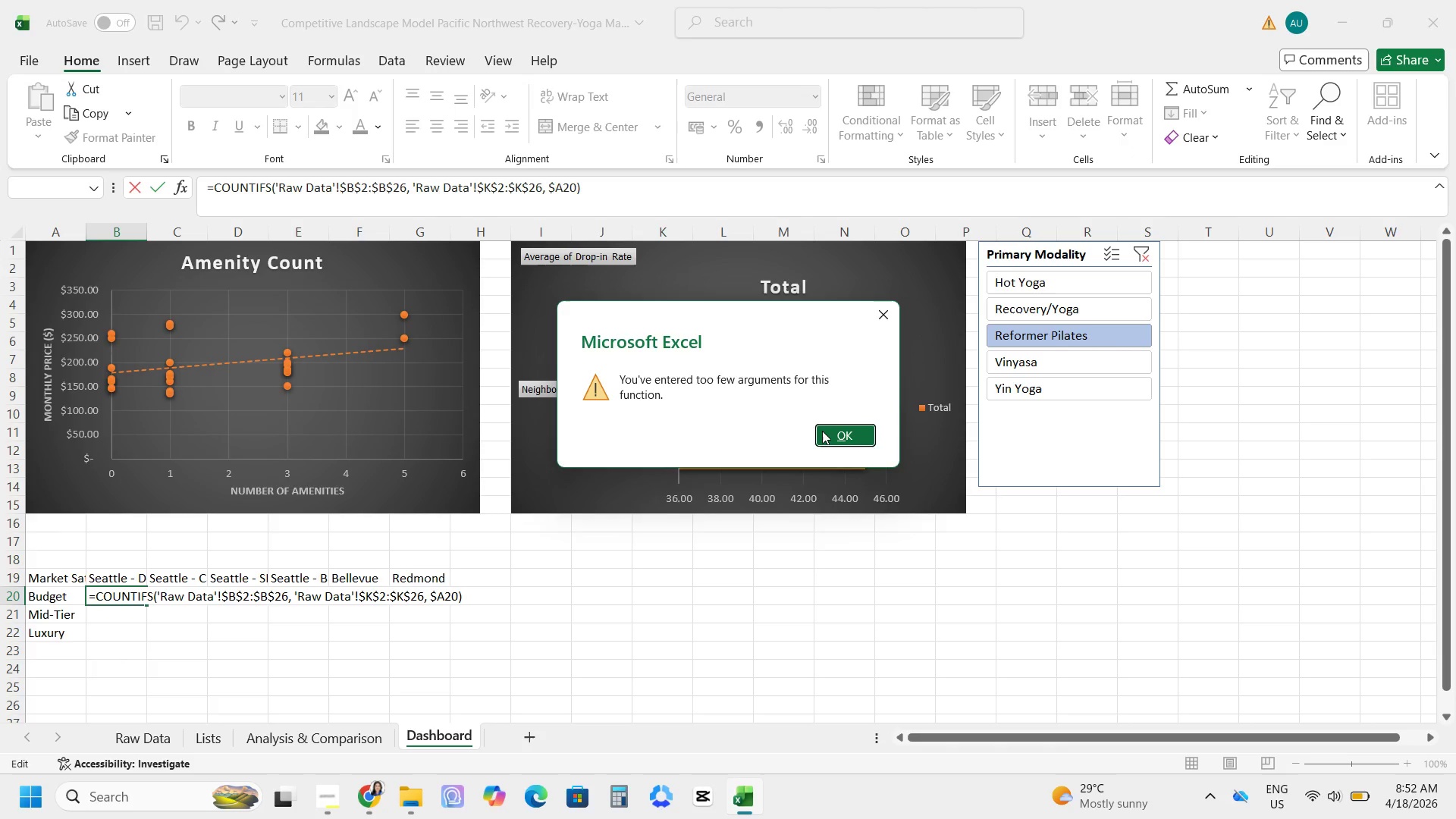 
wait(12.14)
 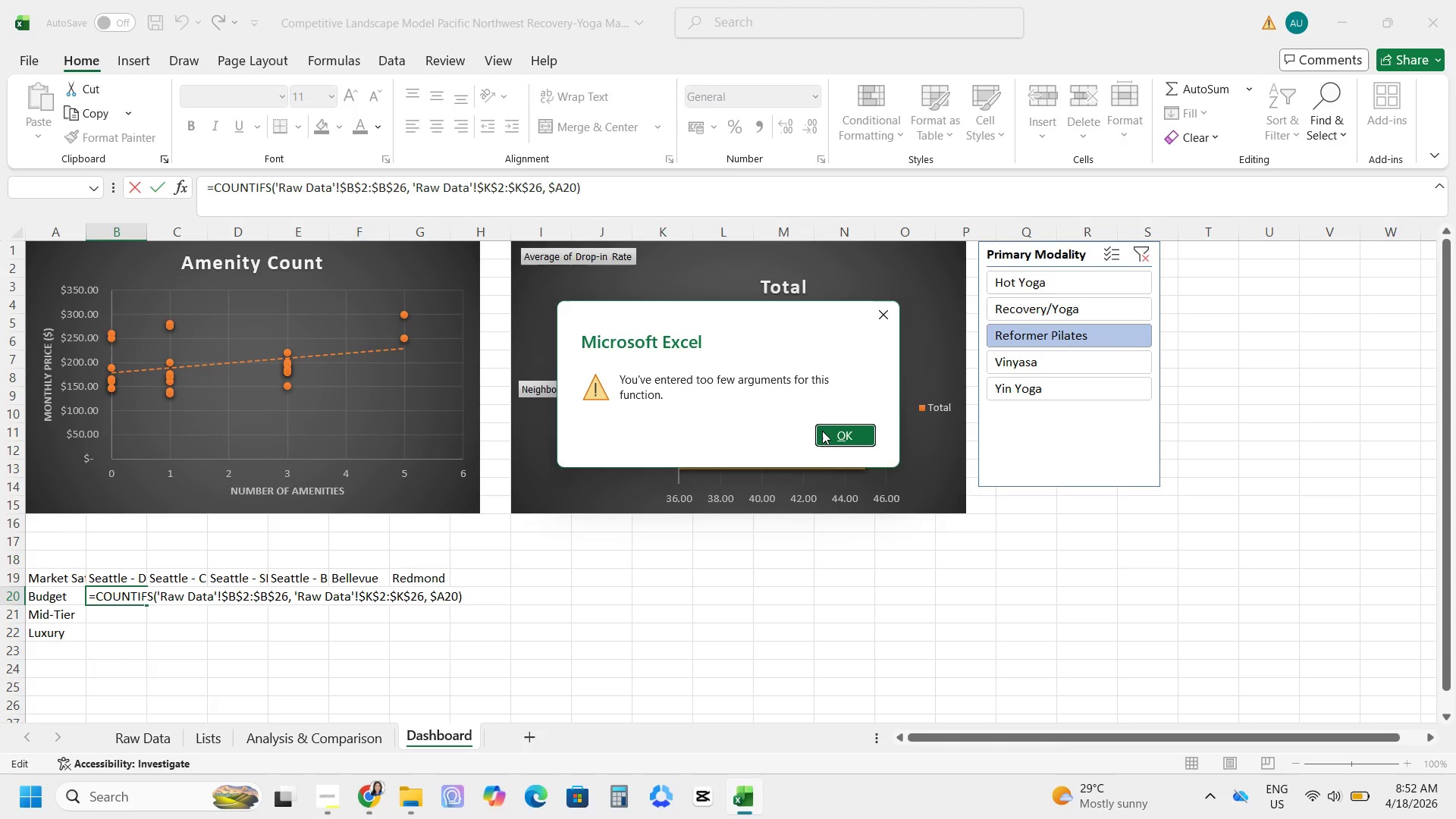 
left_click([821, 431])
 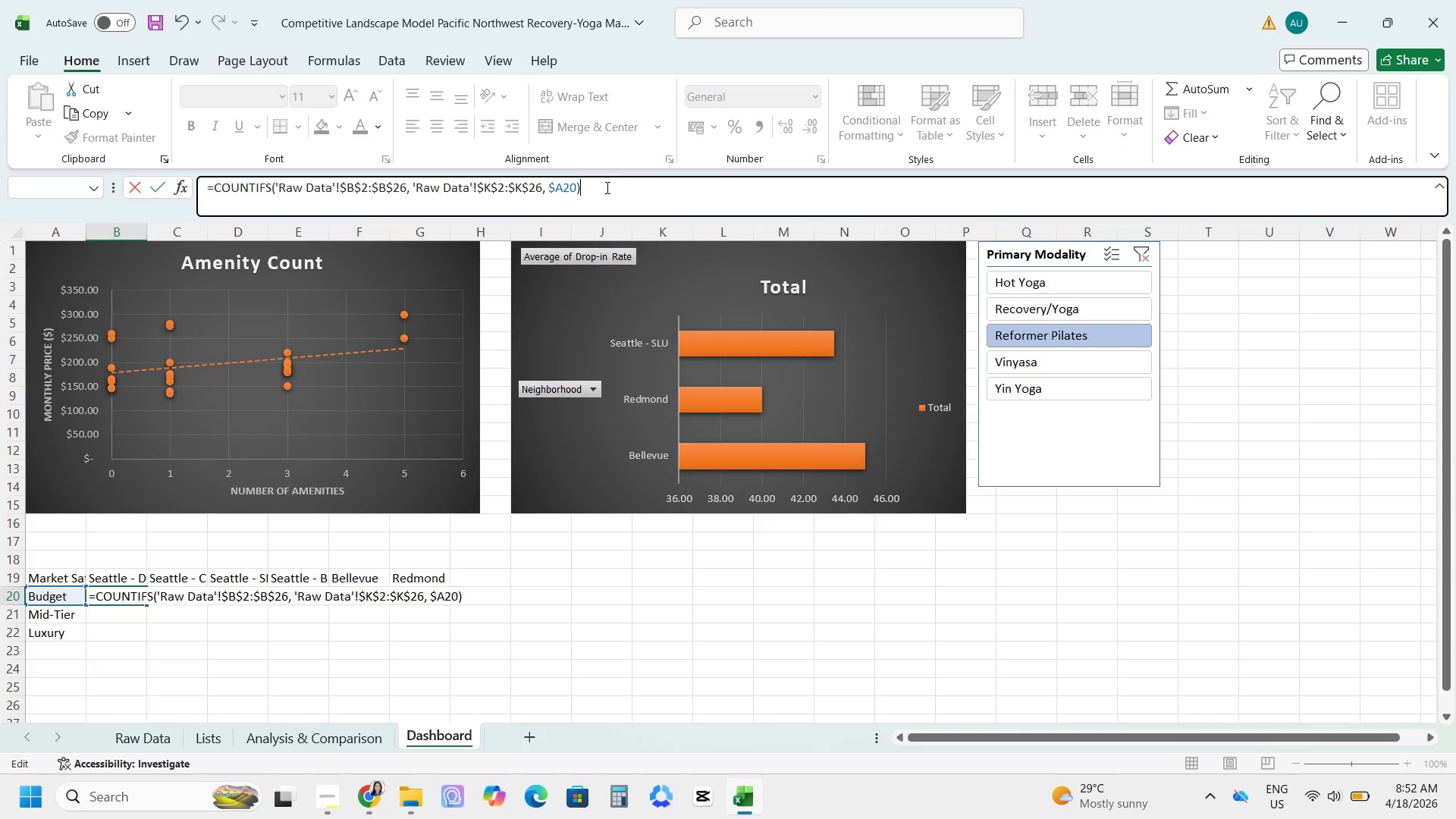 
left_click([202, 738])
 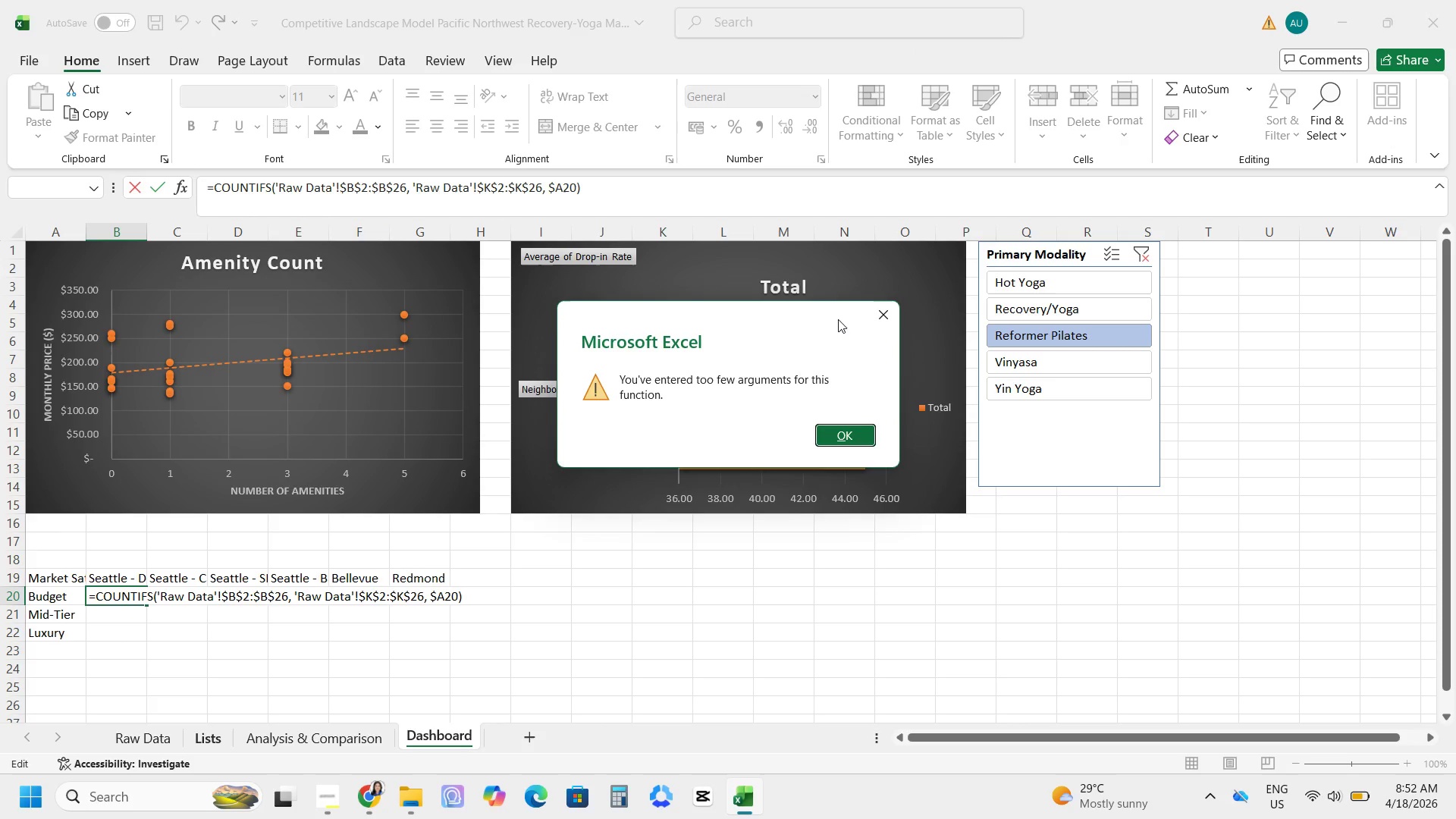 
left_click([869, 309])
 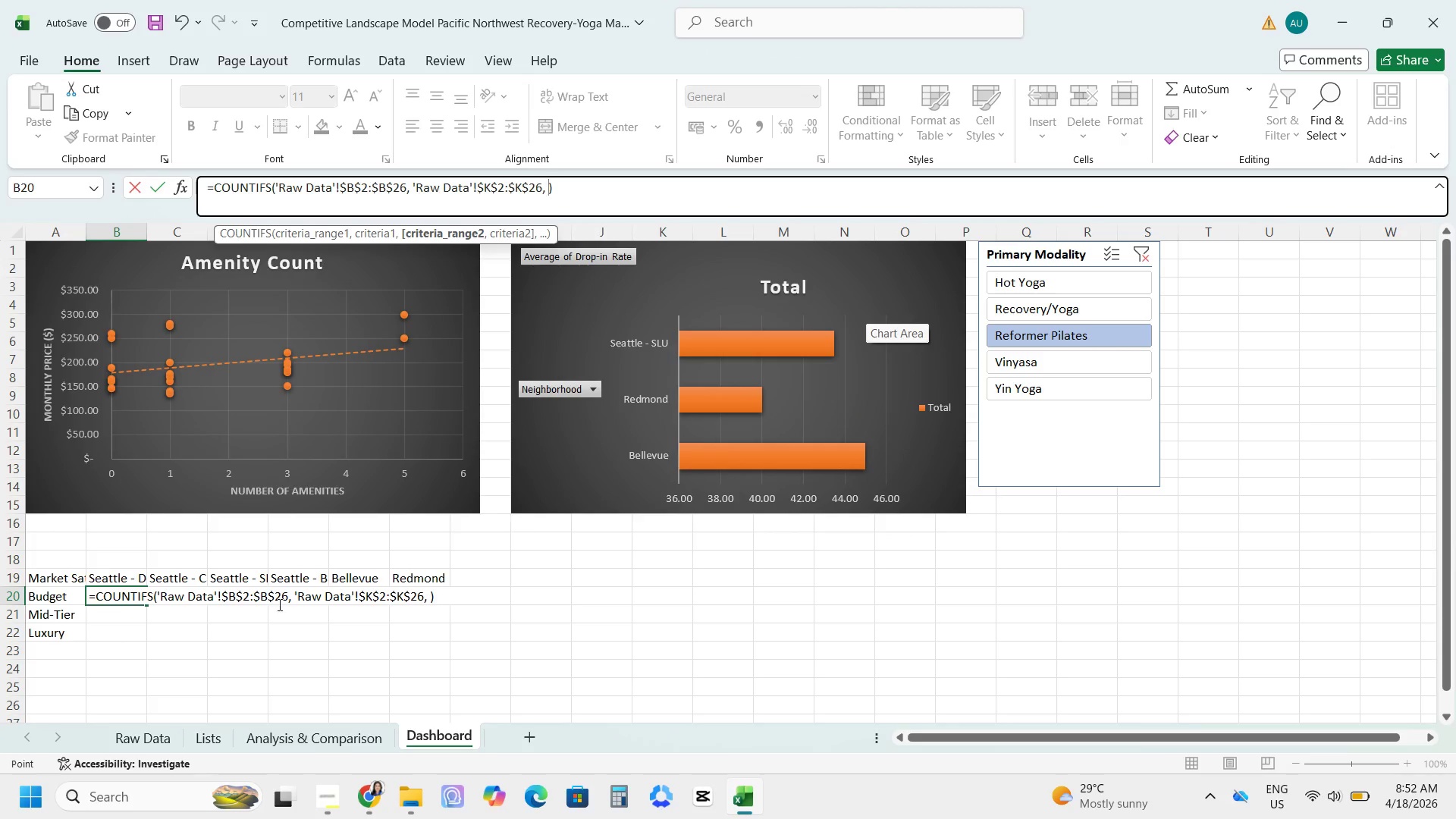 
left_click([42, 595])
 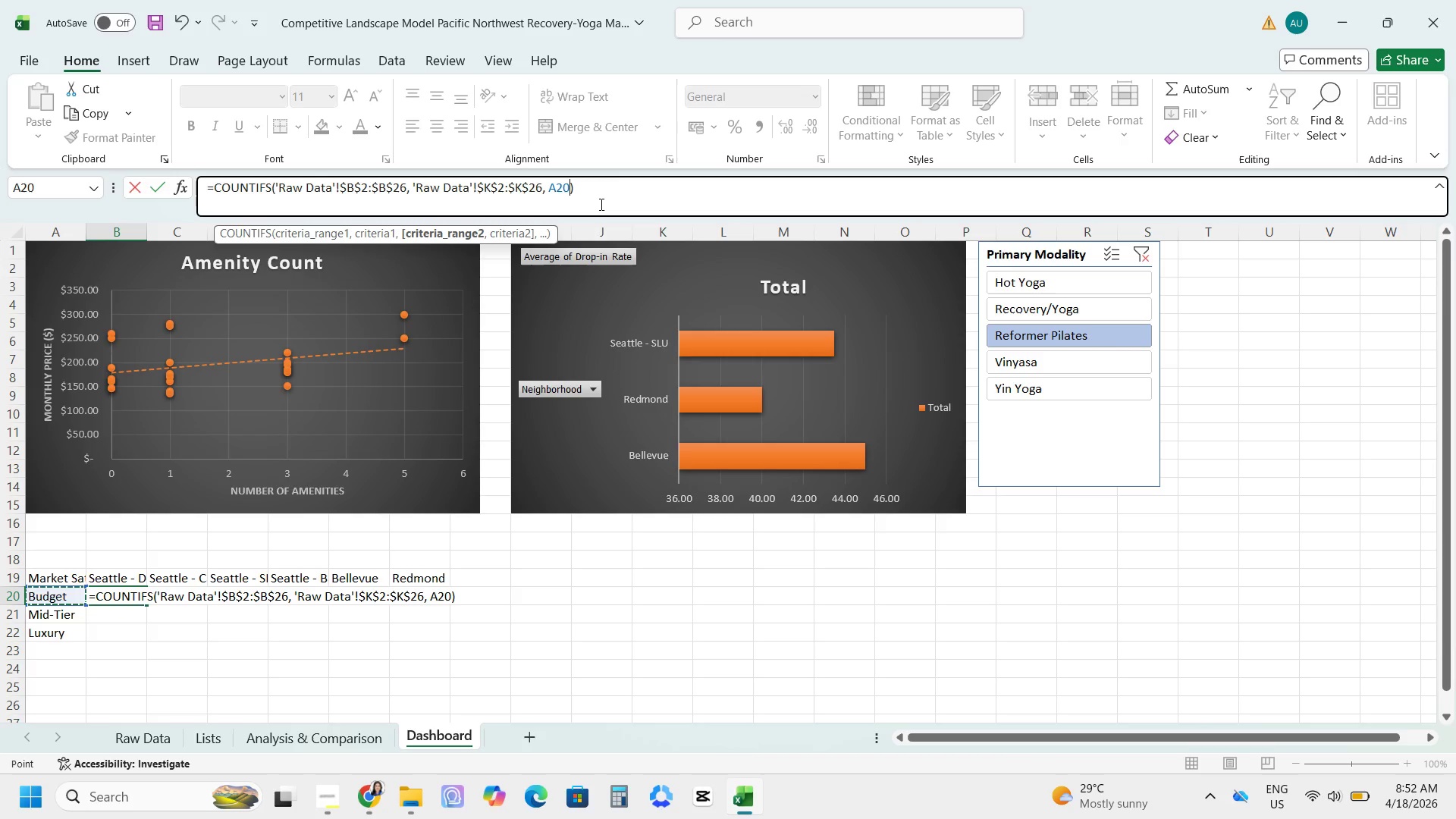 
key(Enter)
 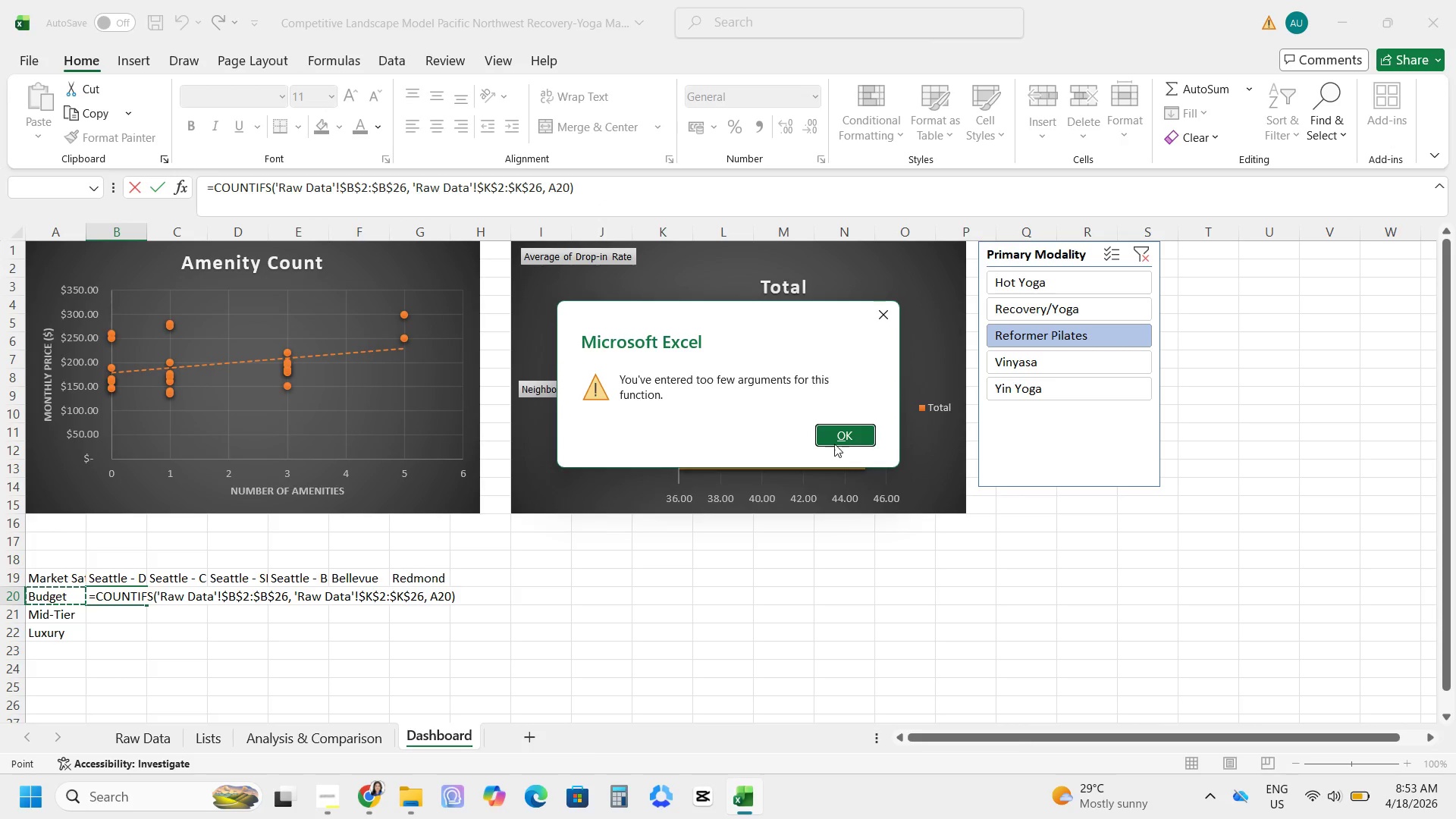 
left_click([829, 424])
 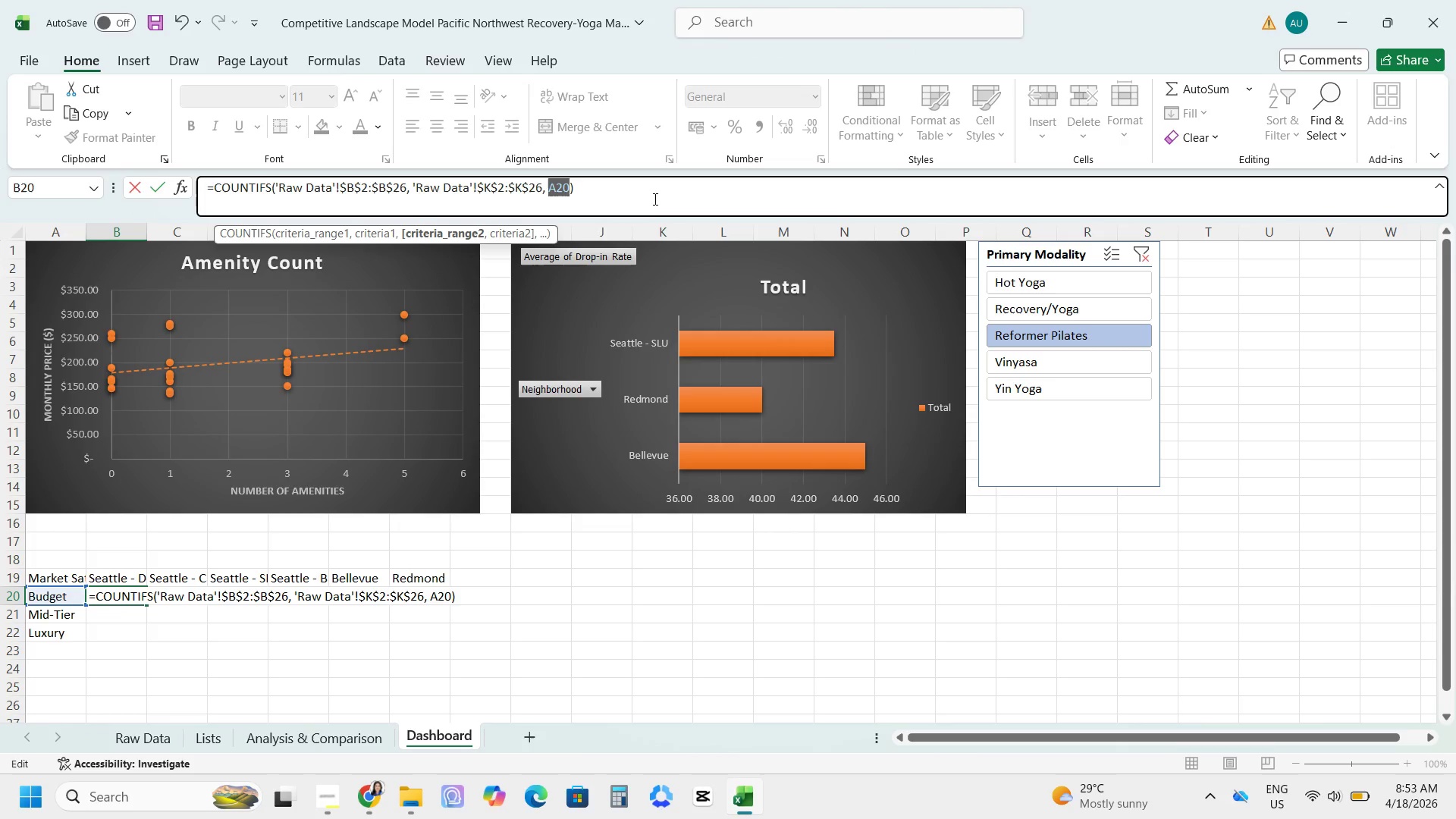 
left_click([655, 195])
 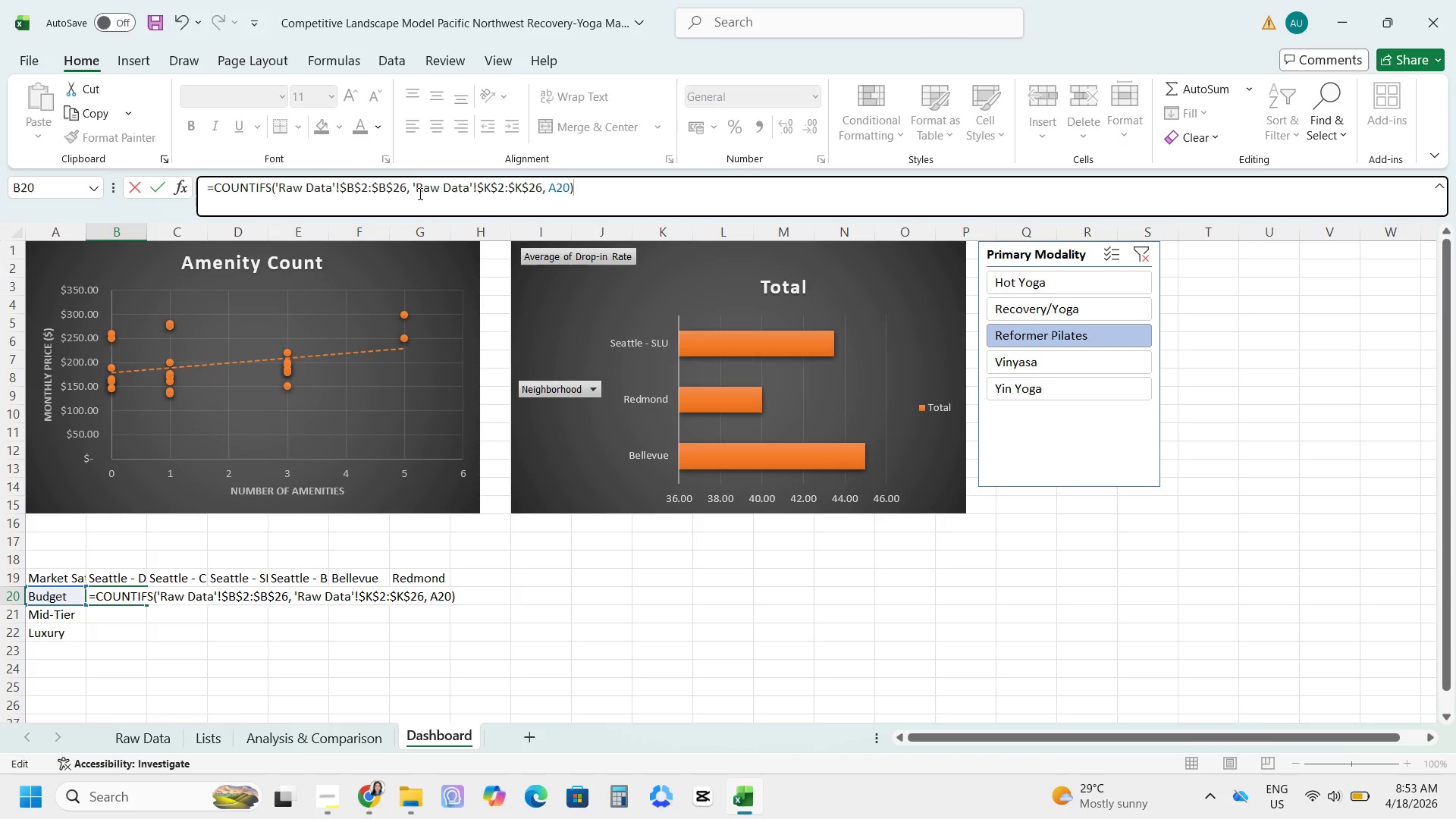 
wait(48.05)
 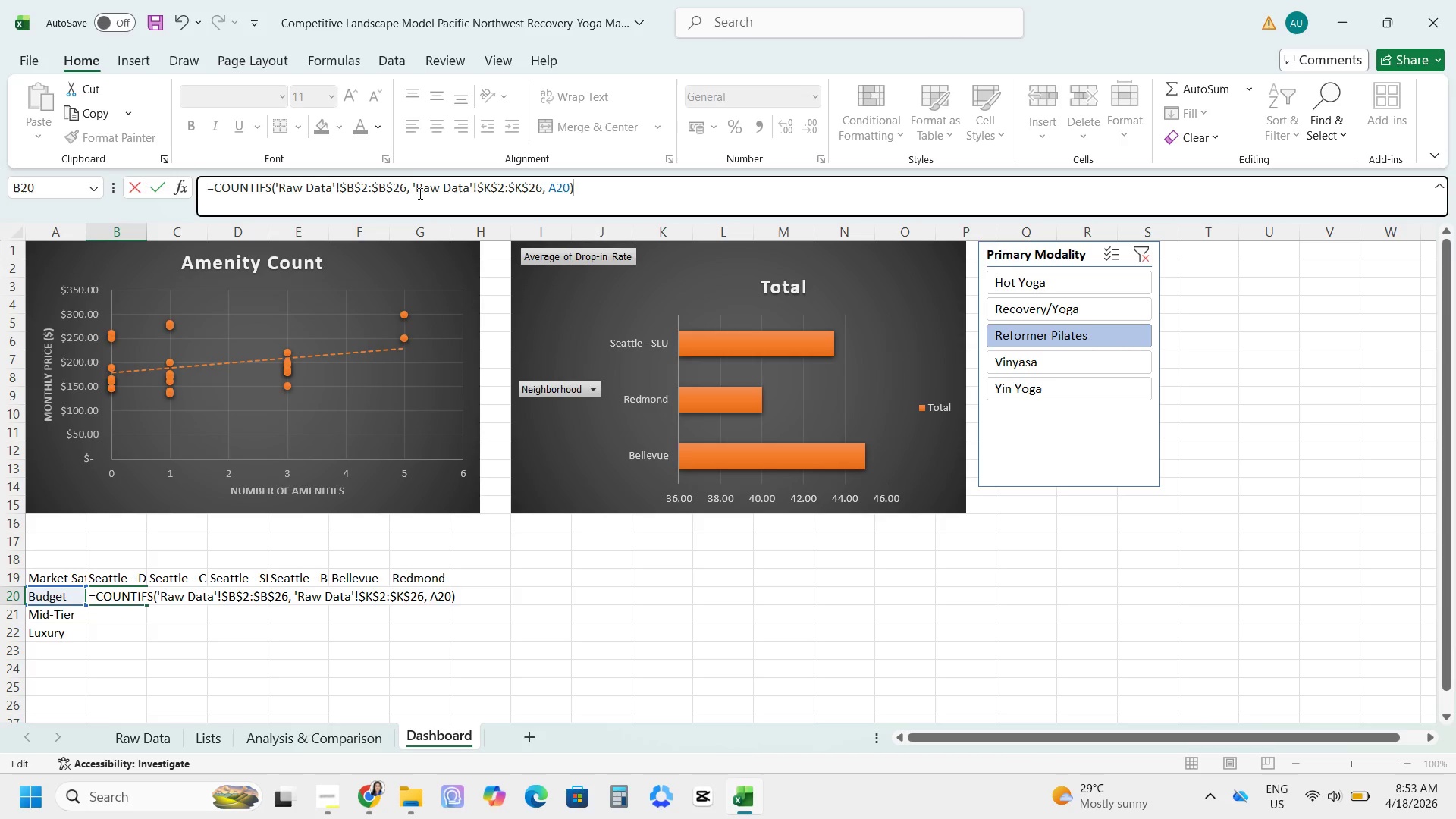 
left_click([413, 184])
 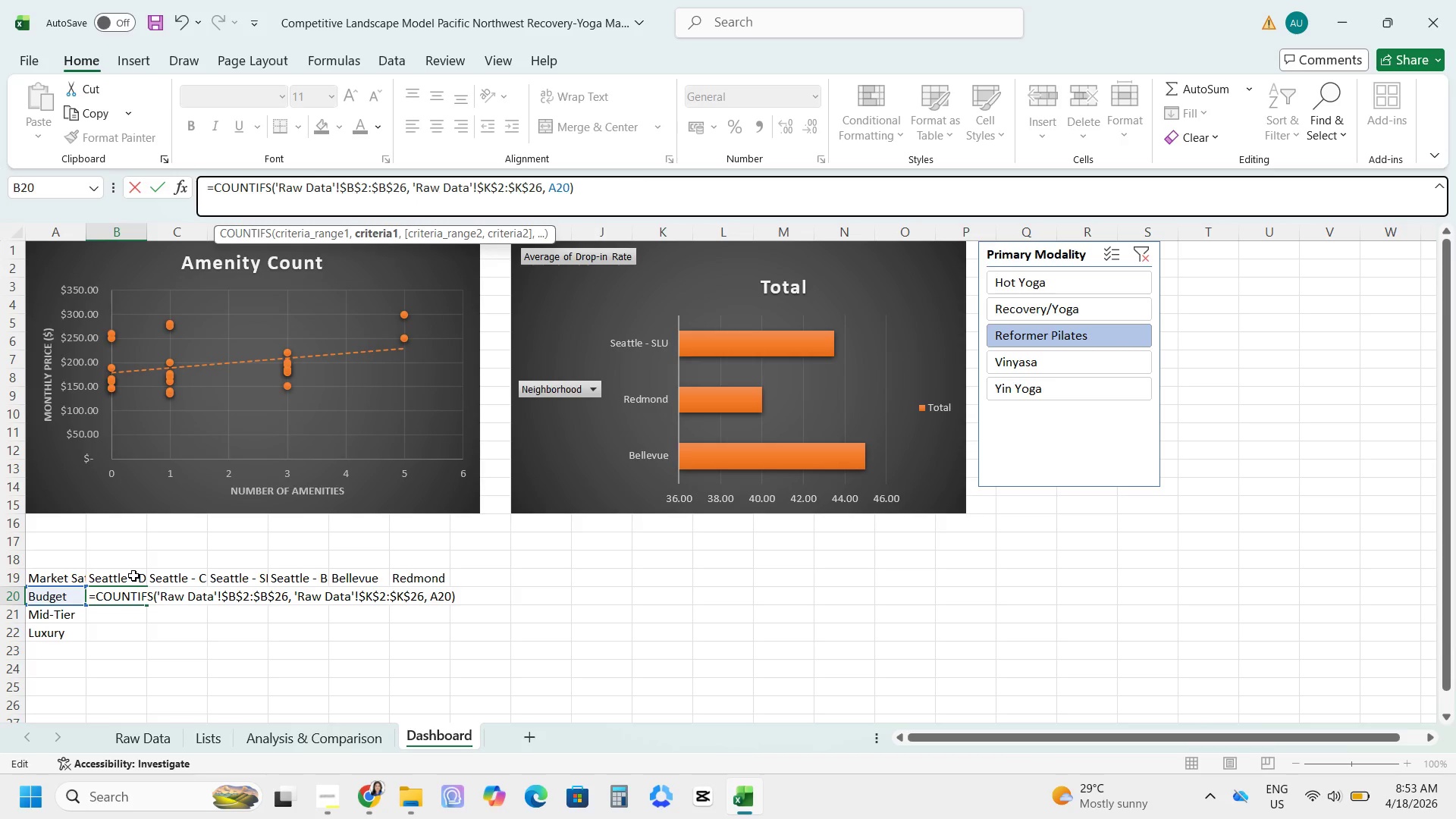 
left_click([105, 582])
 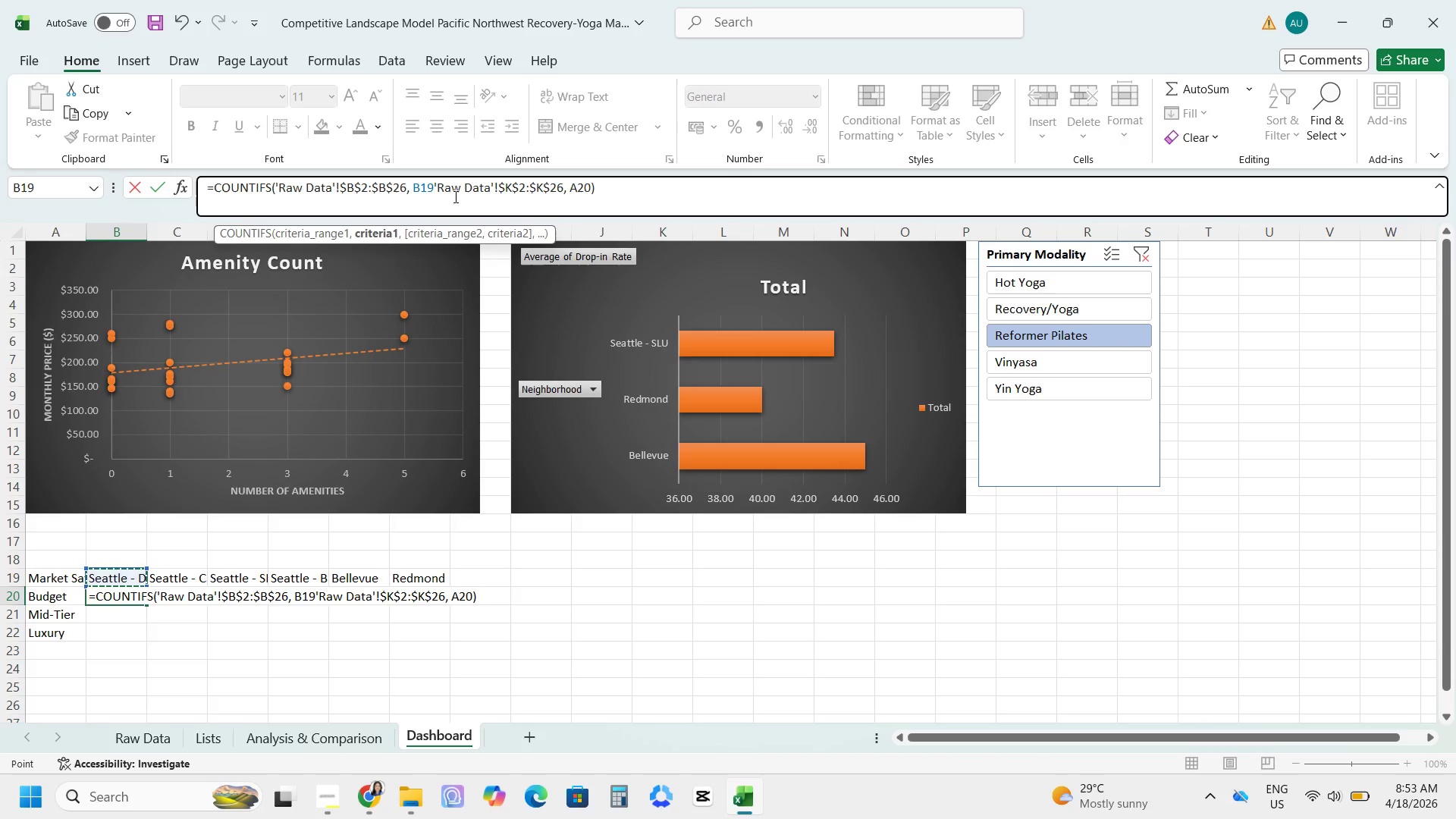 
key(Comma)
 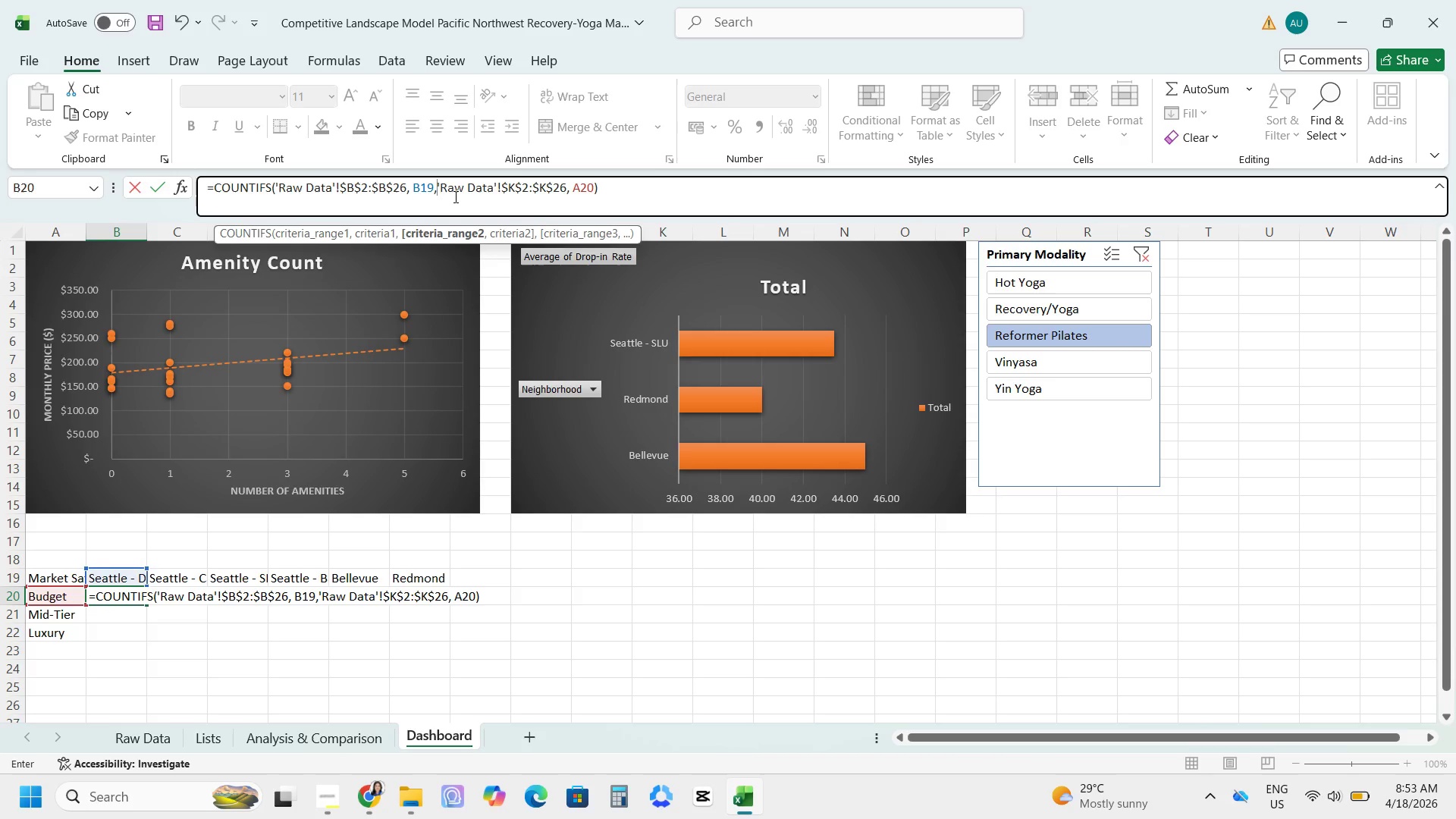 
key(Space)
 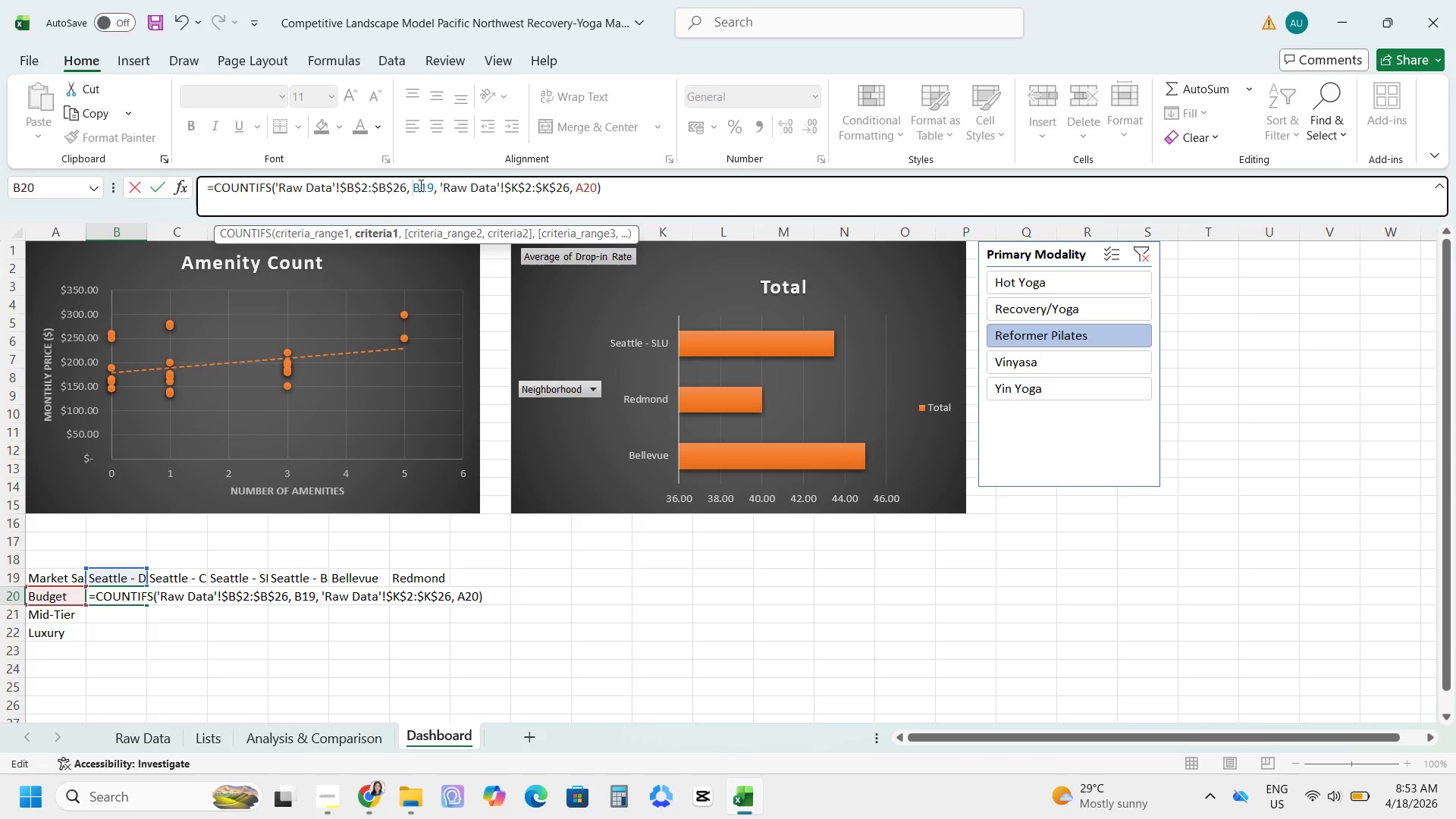 
key(Shift+4)
 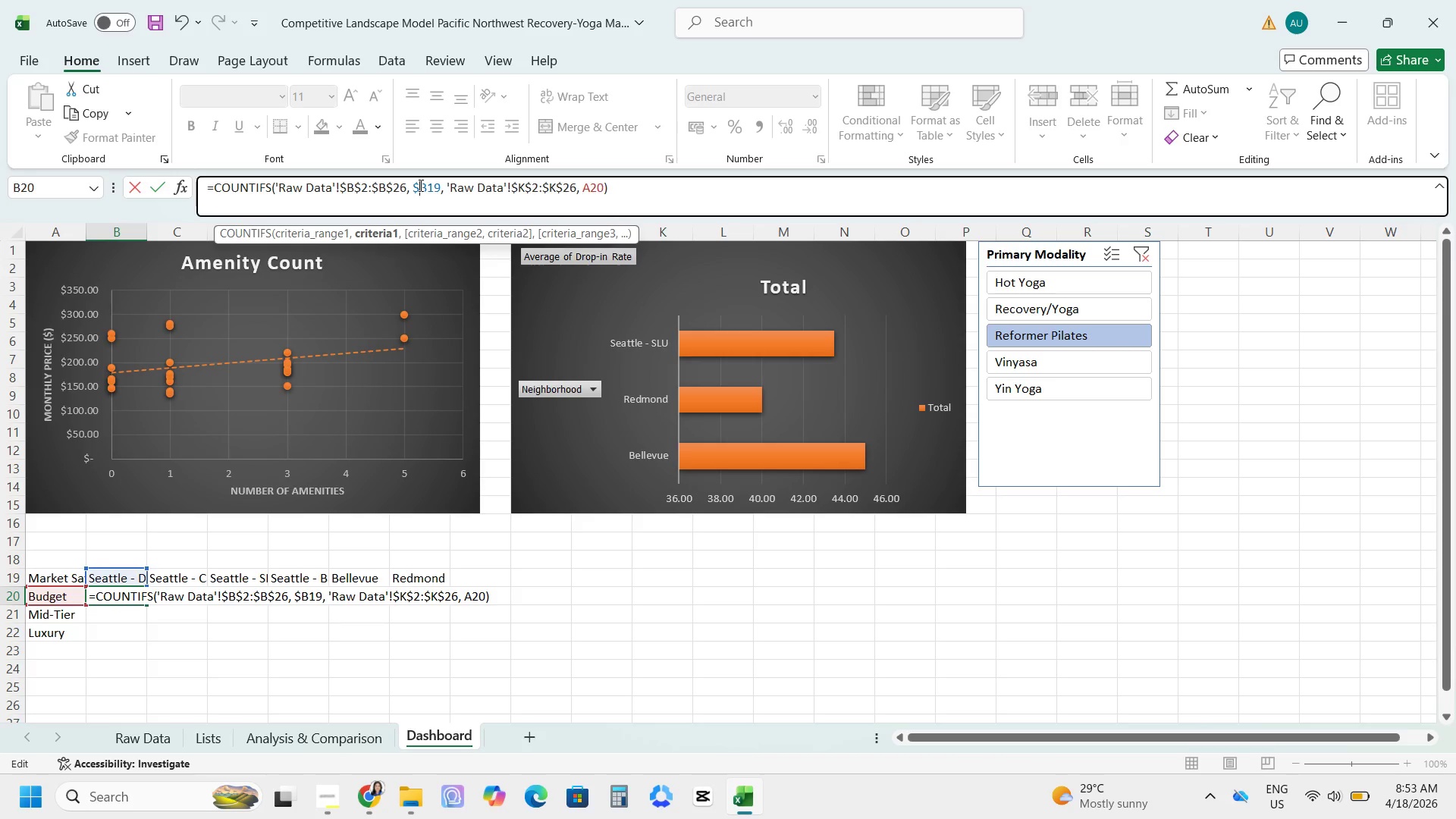 
key(Enter)
 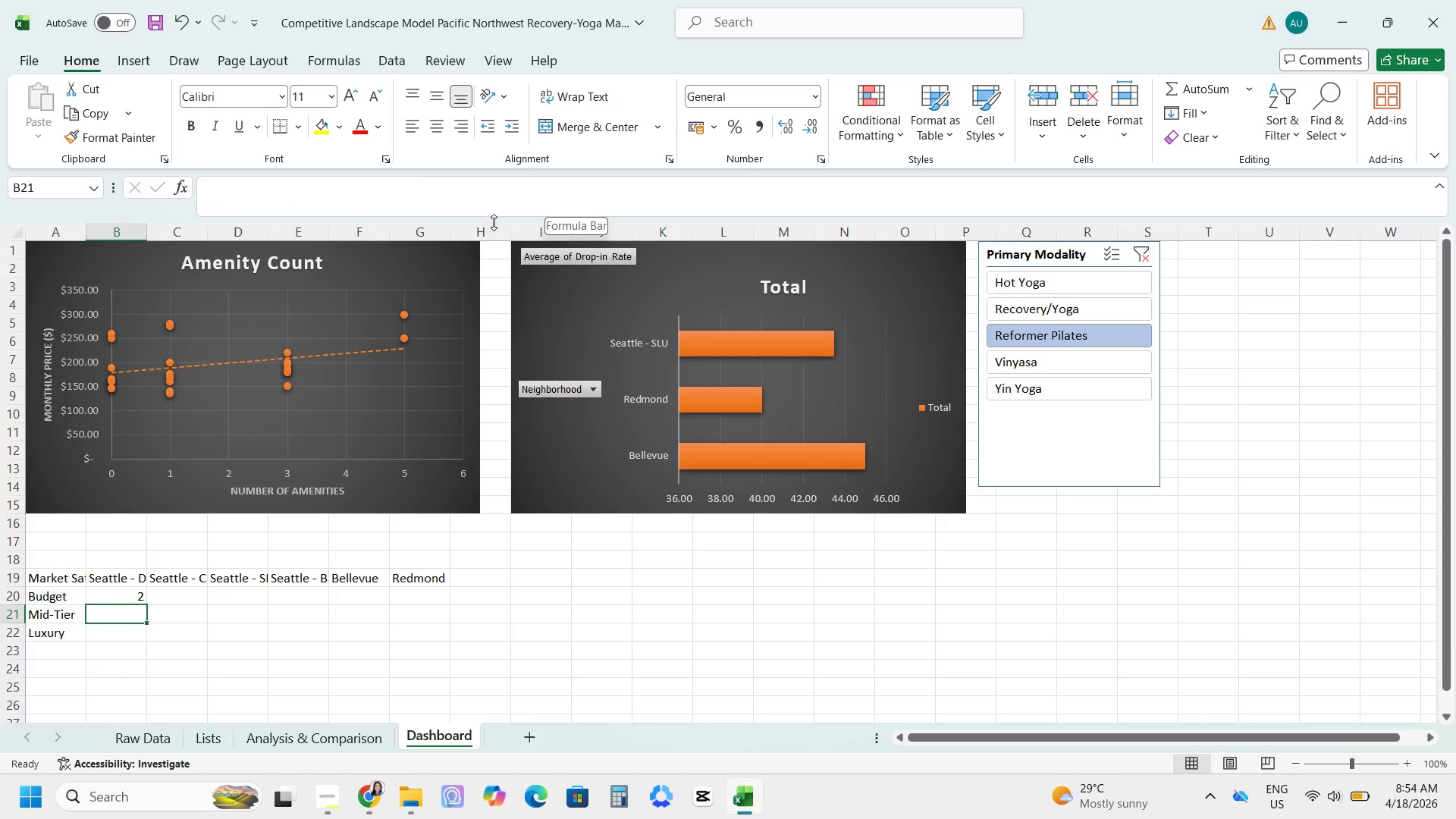 
mouse_move([391, 195])
 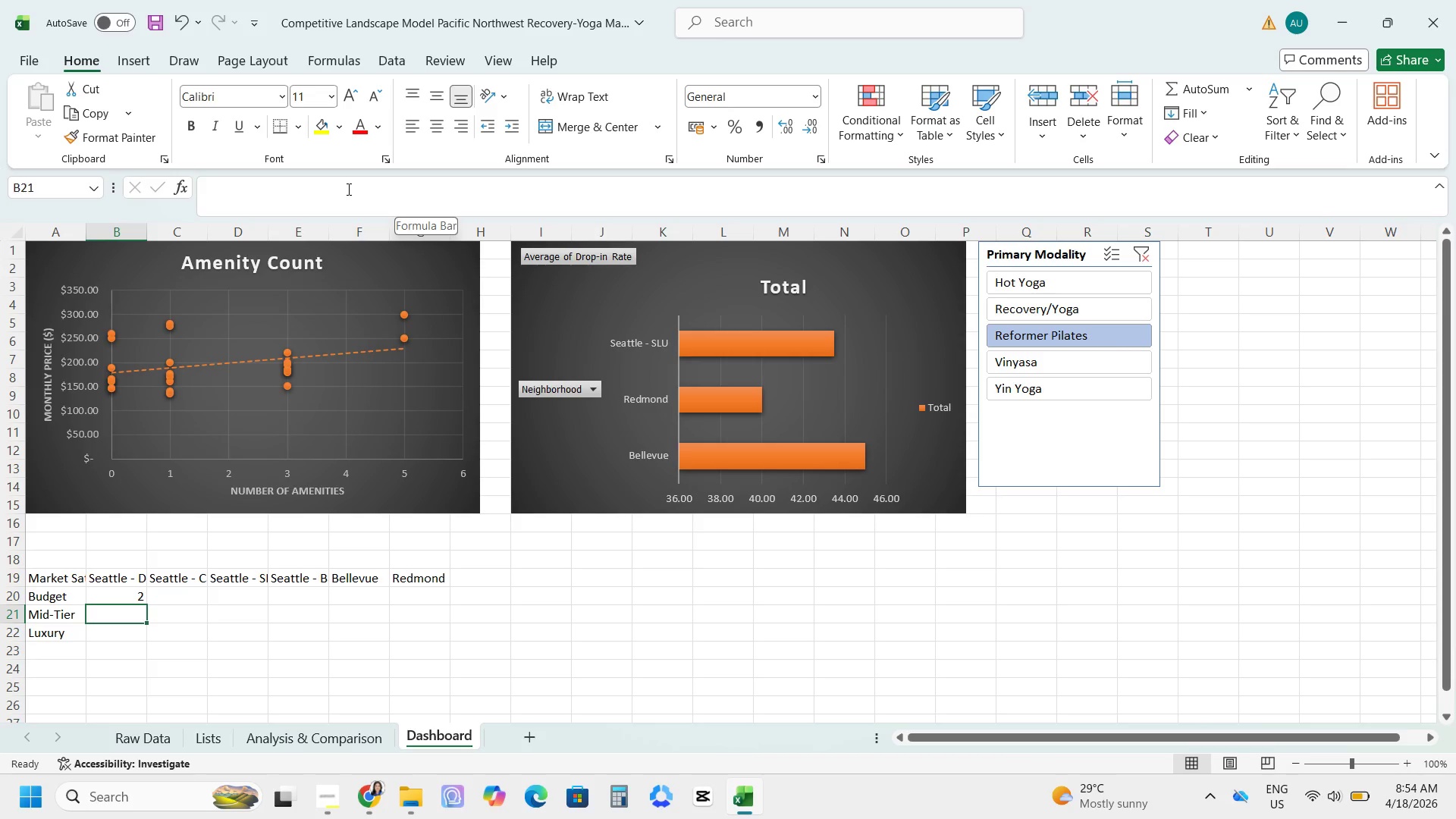 
wait(21.57)
 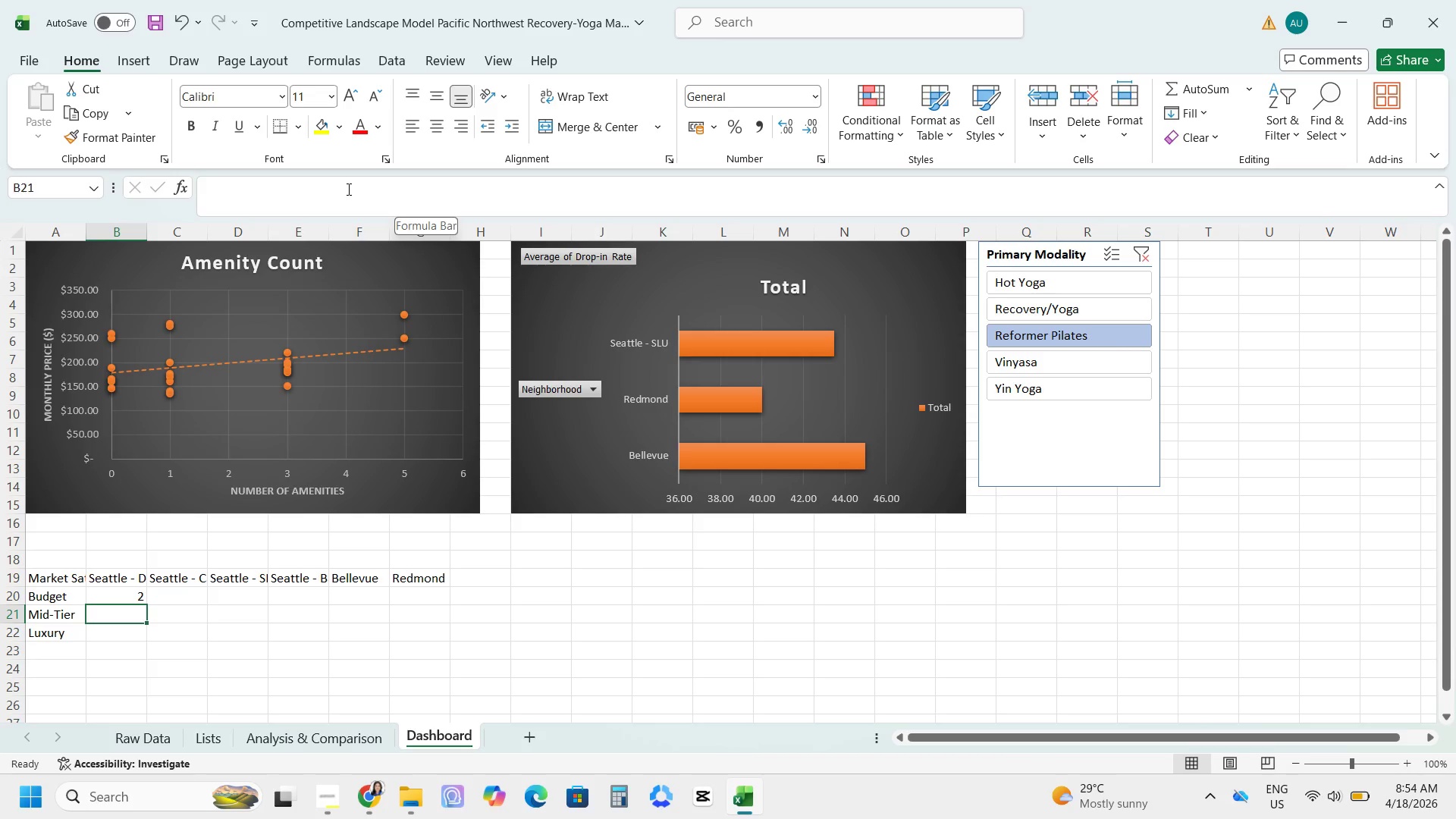 
left_click([111, 592])
 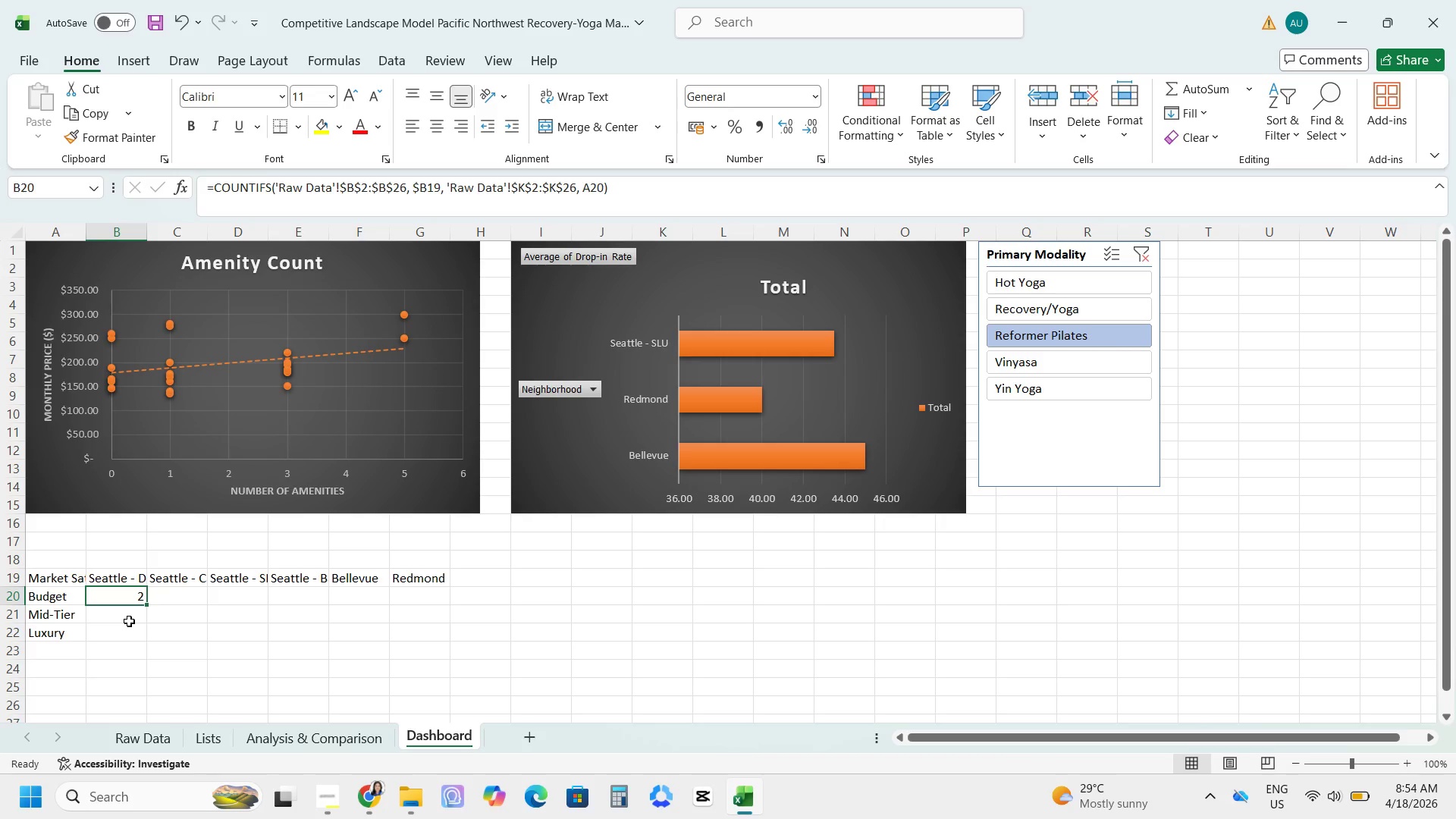 
wait(6.5)
 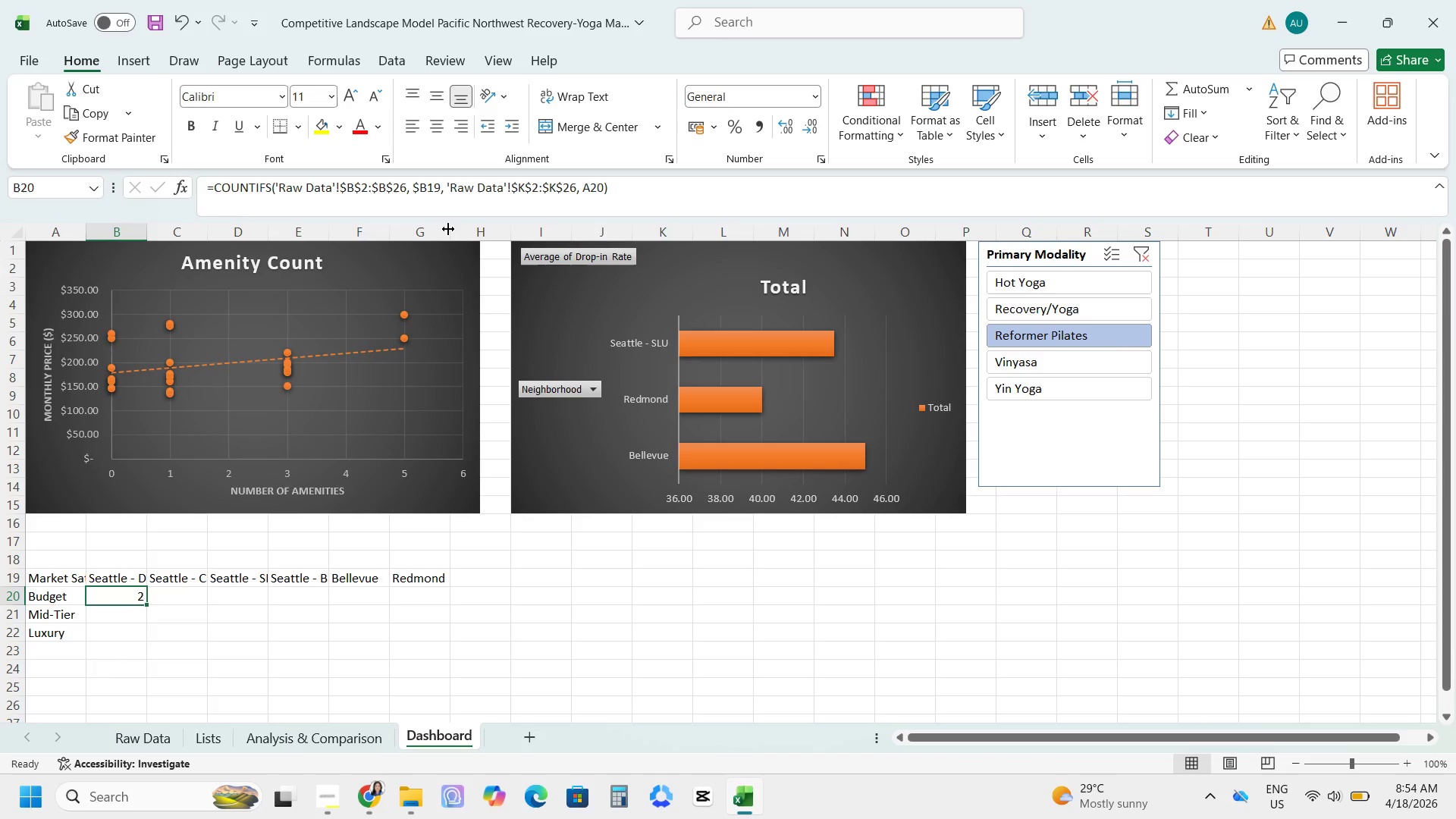 
left_click_drag(start_coordinate=[146, 604], to_coordinate=[150, 641])
 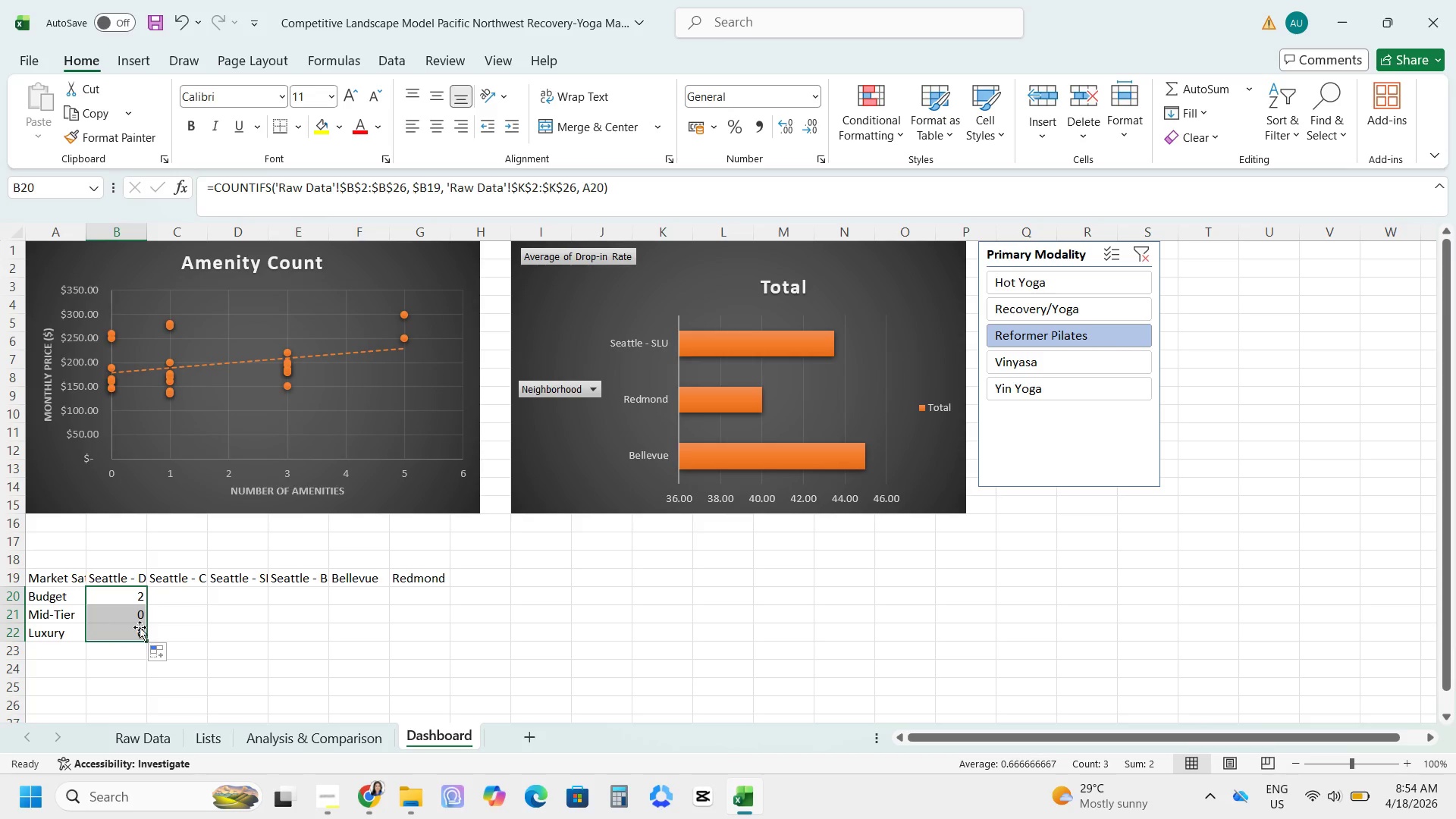 
left_click([129, 612])
 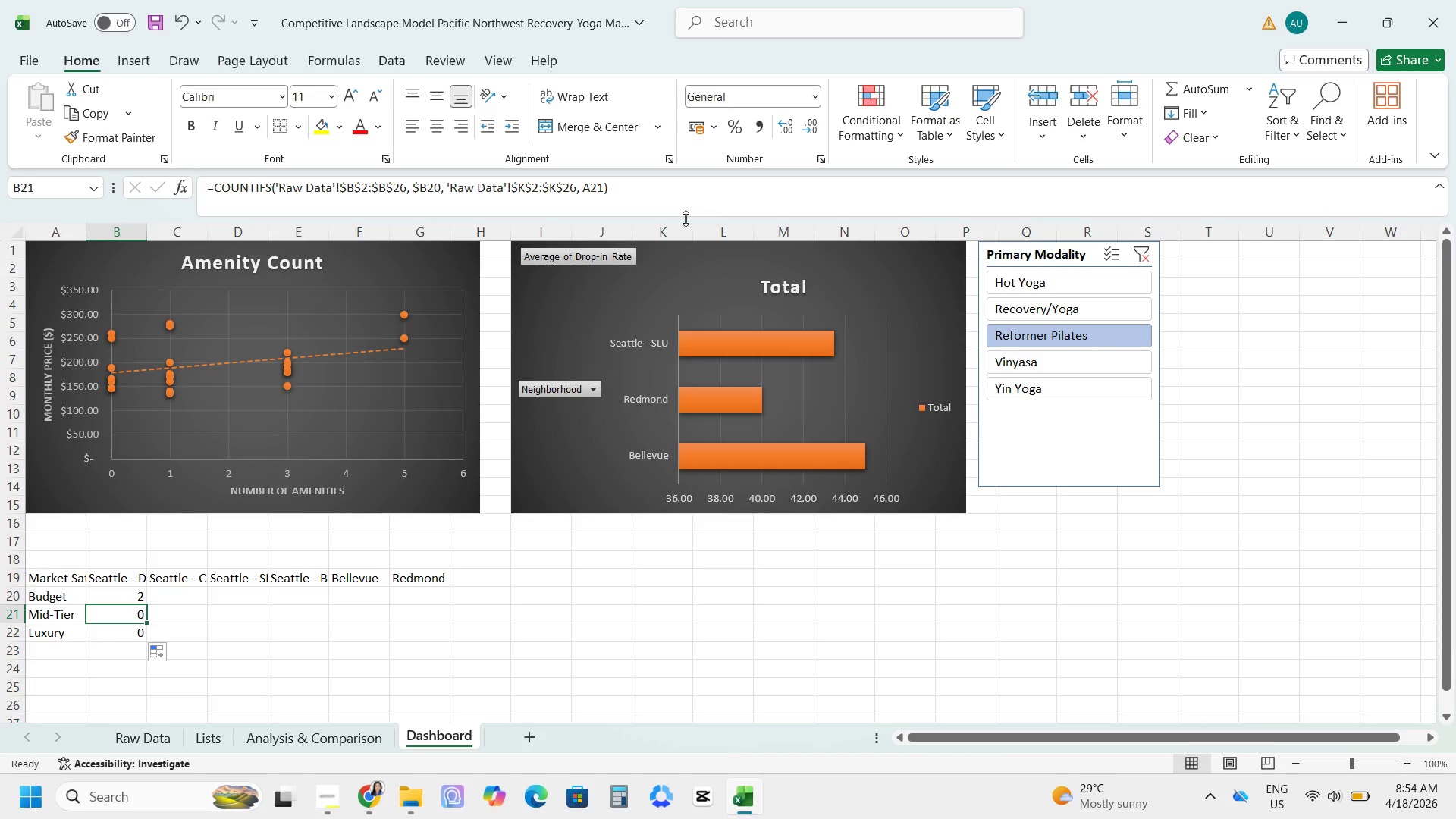 
left_click([669, 196])
 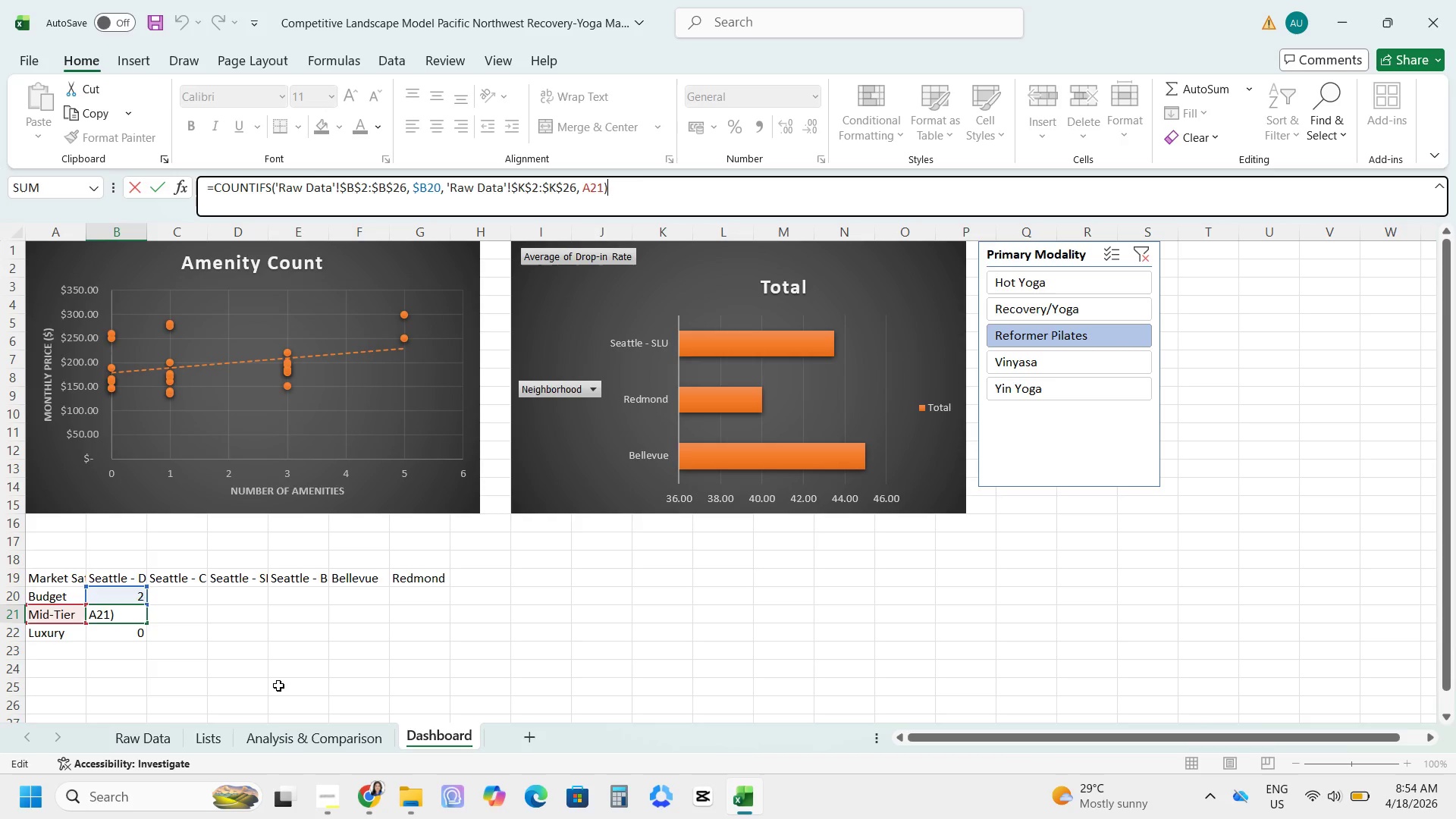 
wait(5.7)
 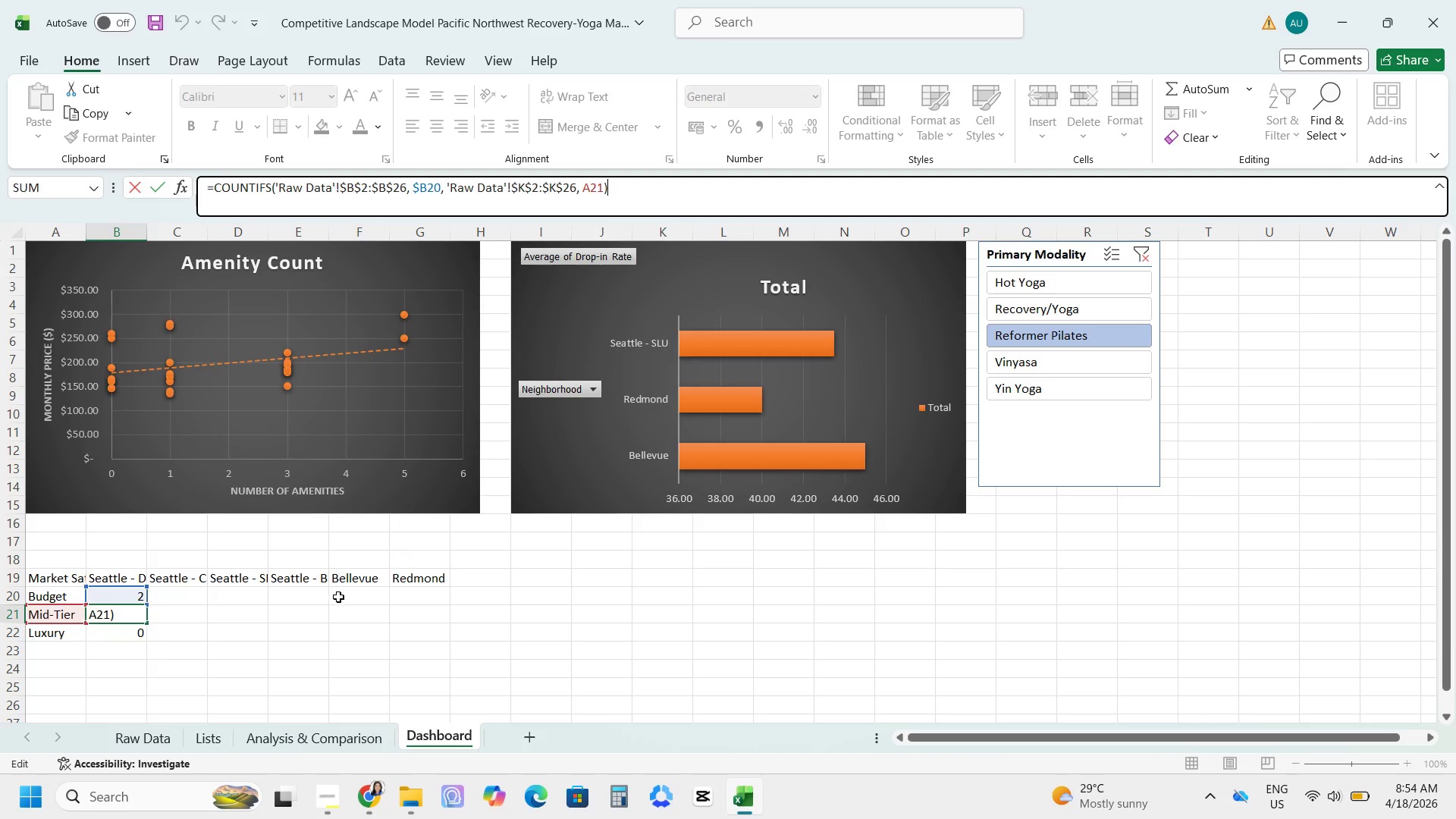 
left_click([126, 589])
 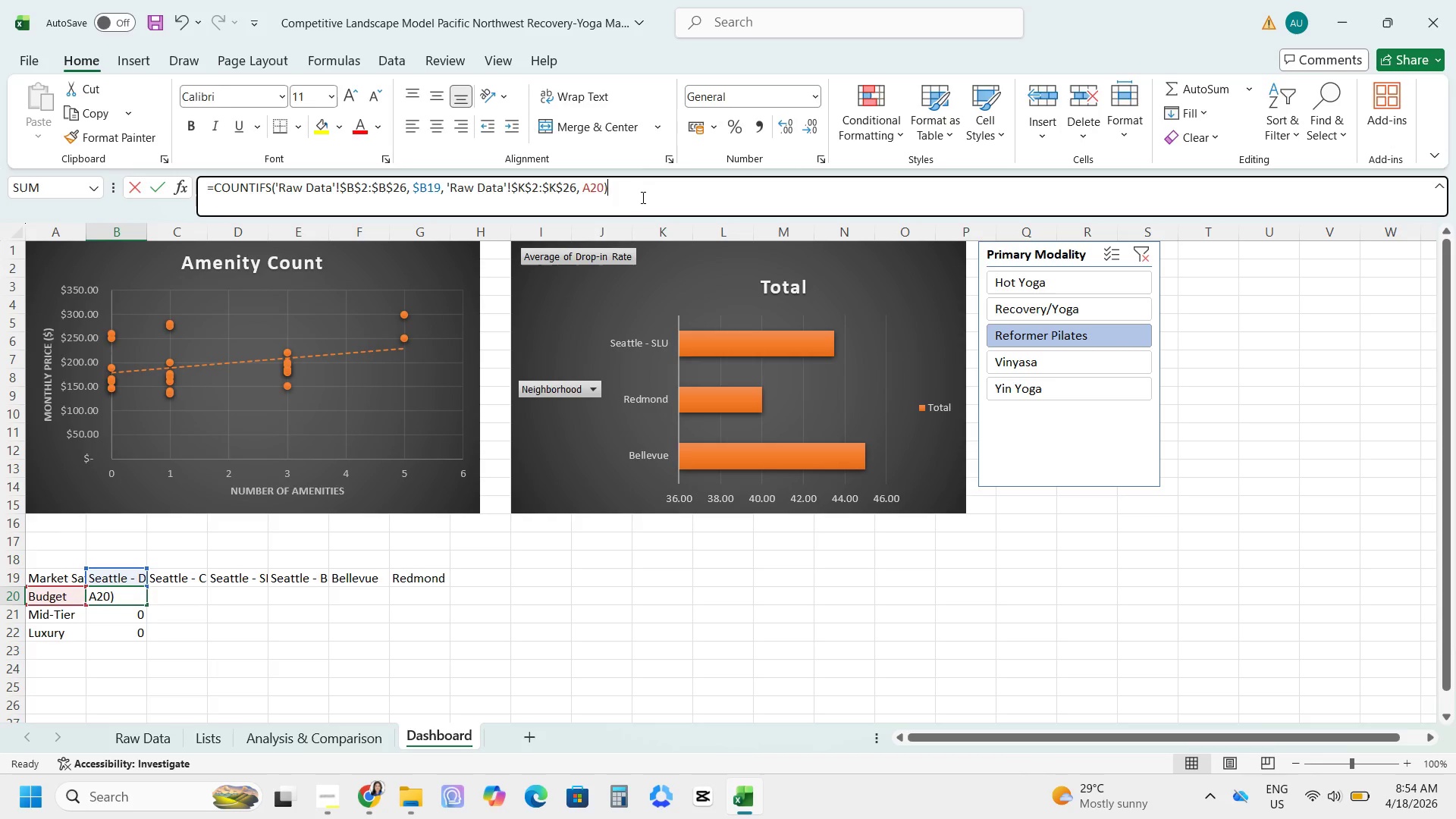 
left_click([424, 184])
 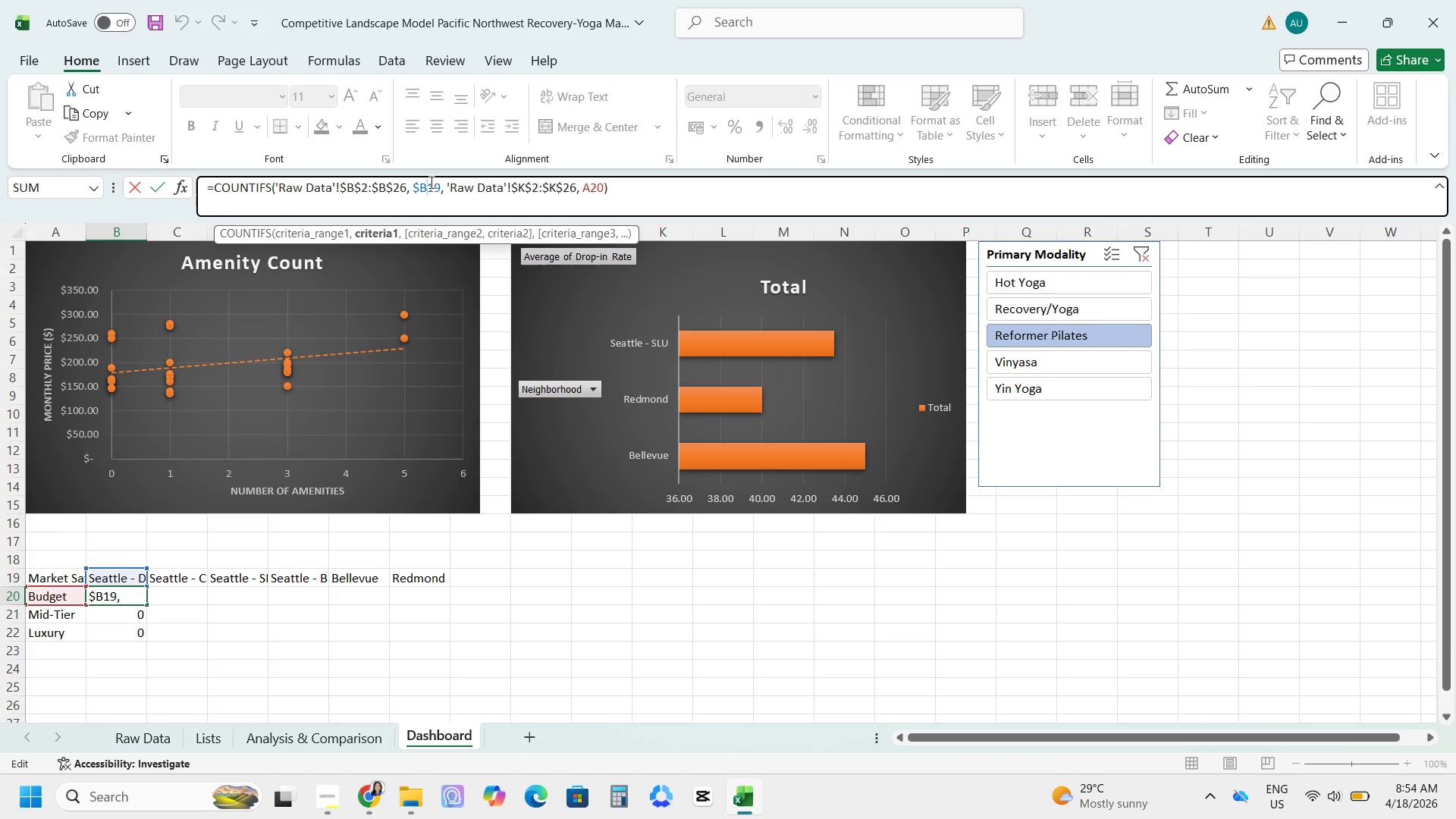 
key(Shift+4)
 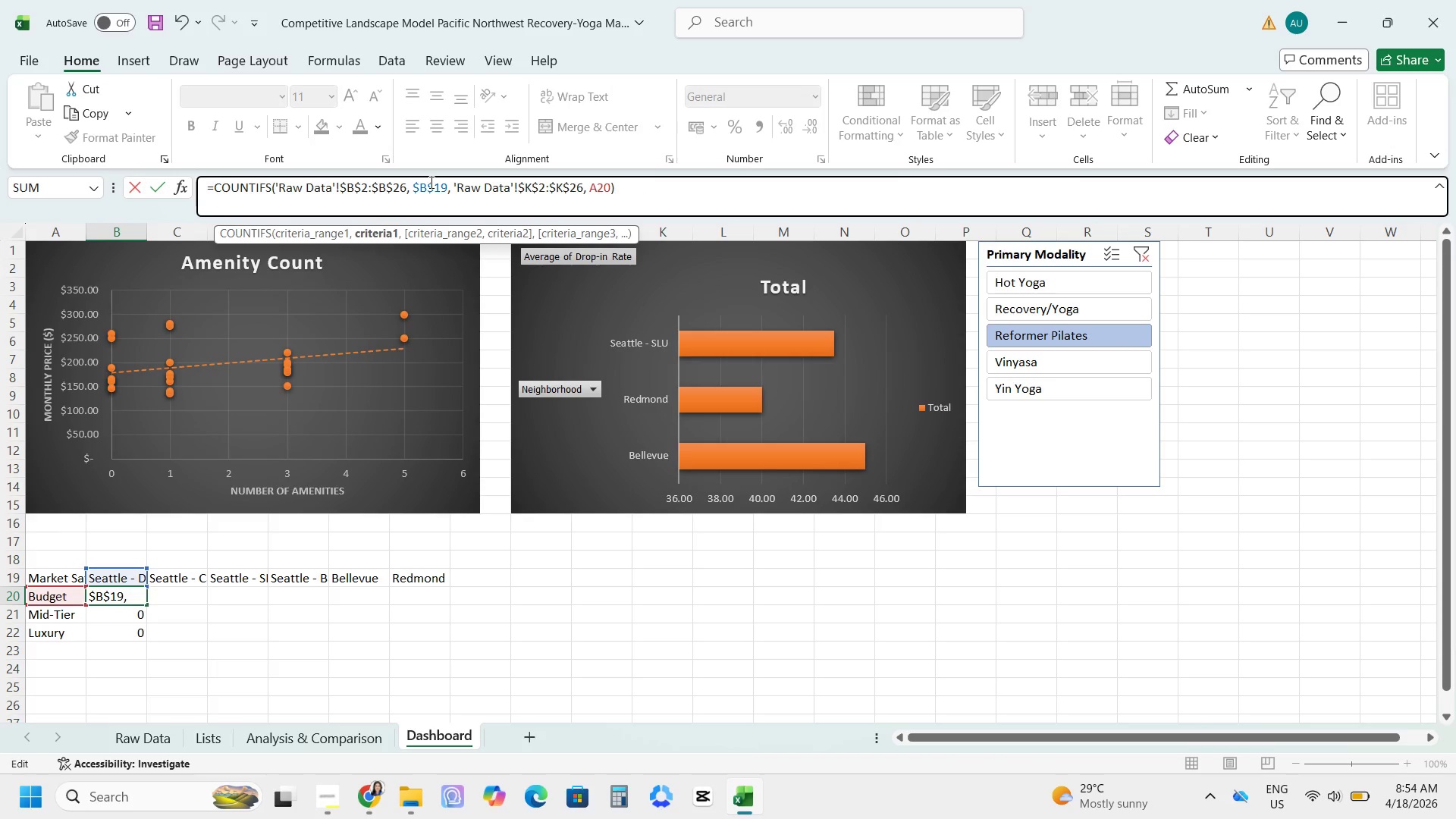 
key(Enter)
 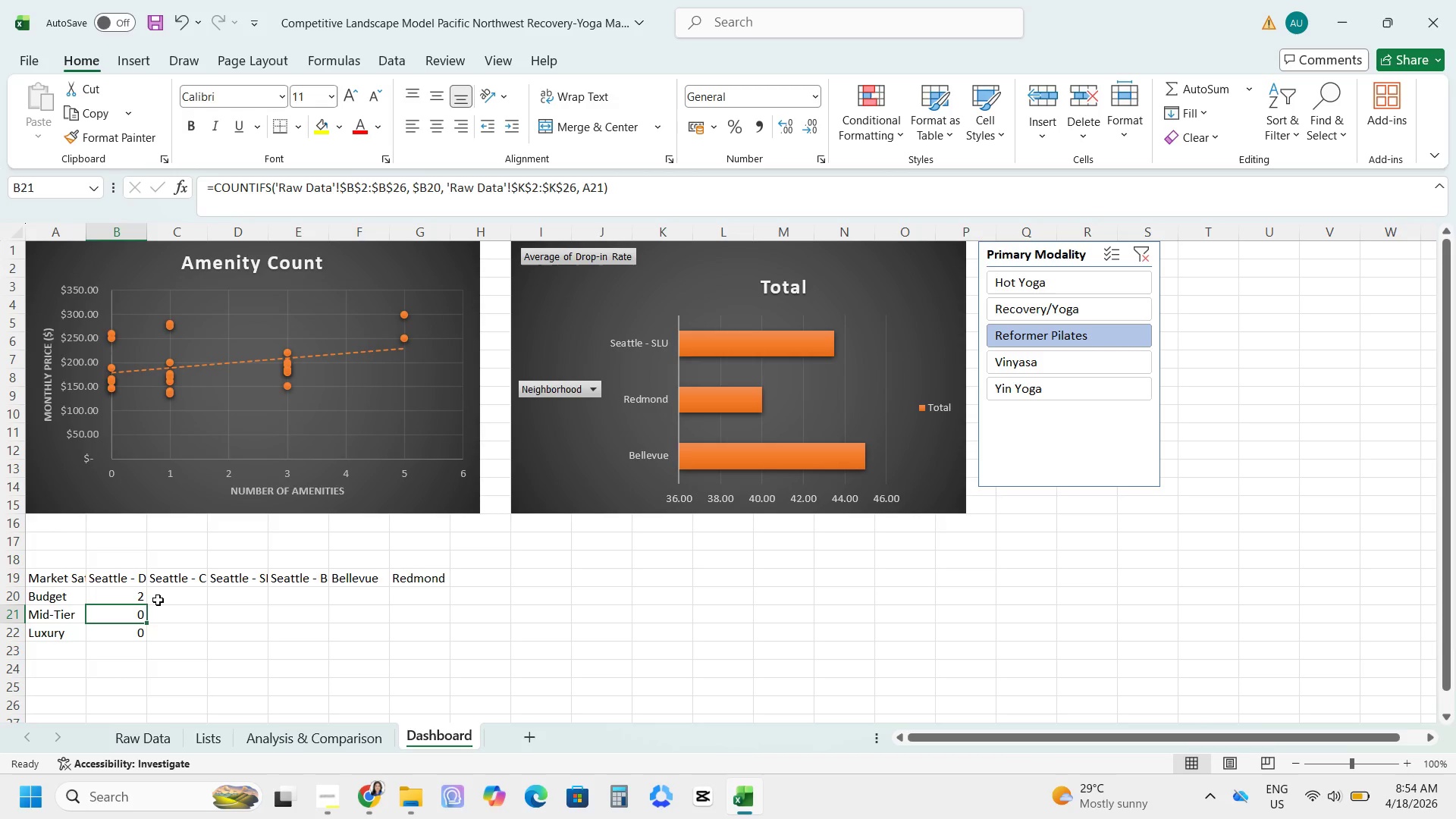 
left_click([141, 592])
 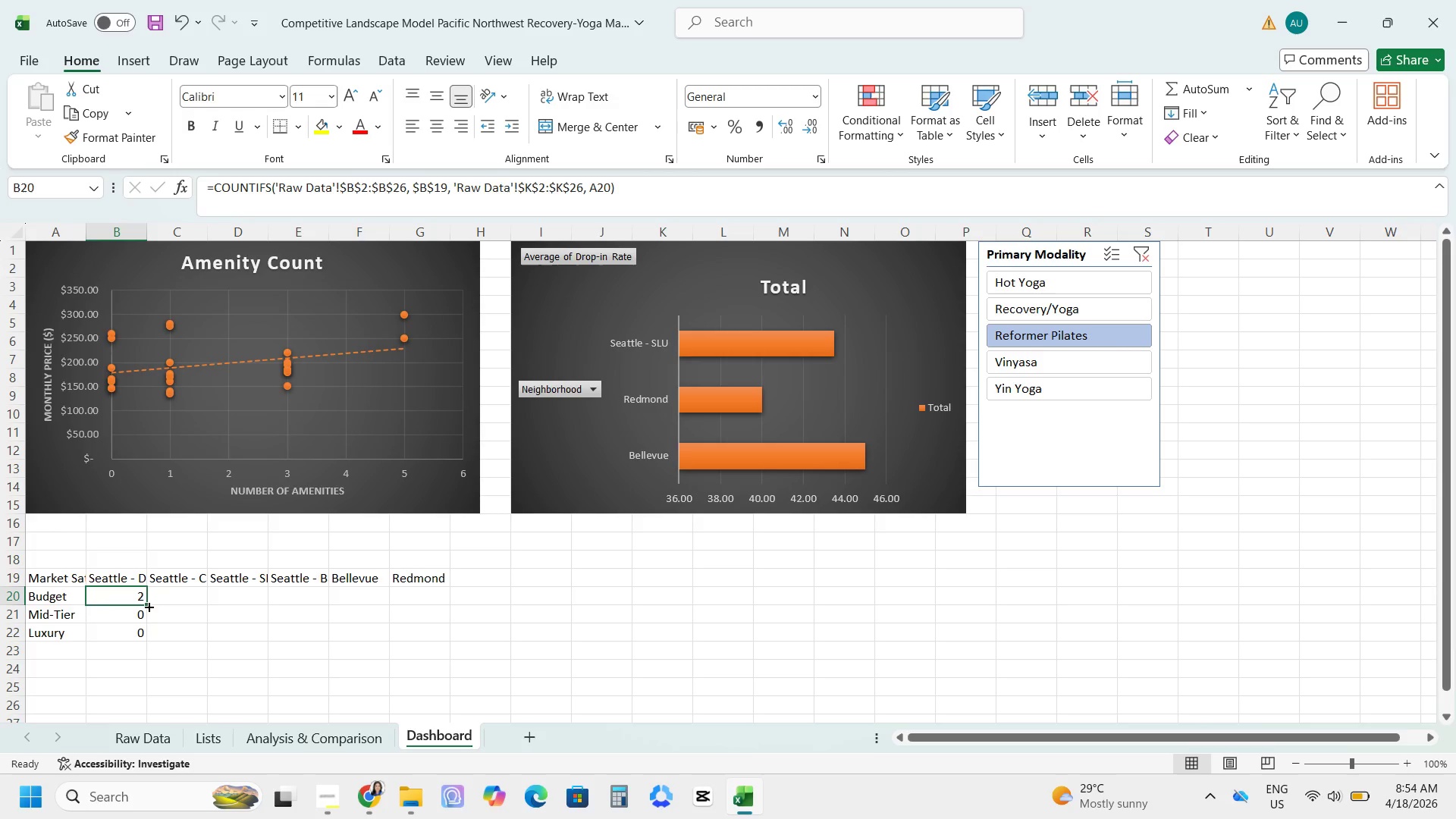 
left_click_drag(start_coordinate=[148, 606], to_coordinate=[158, 641])
 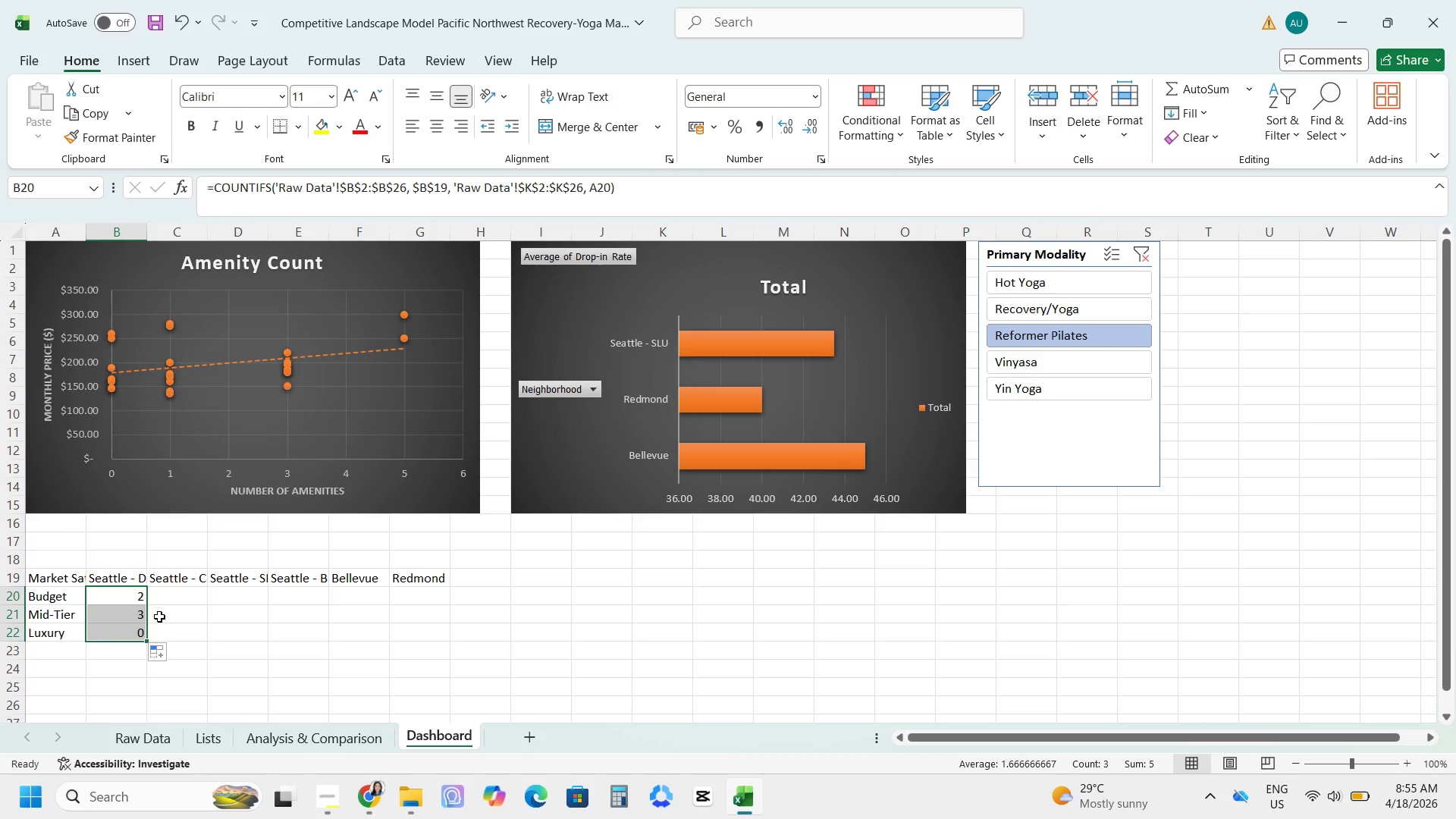 
key(Control+S)
 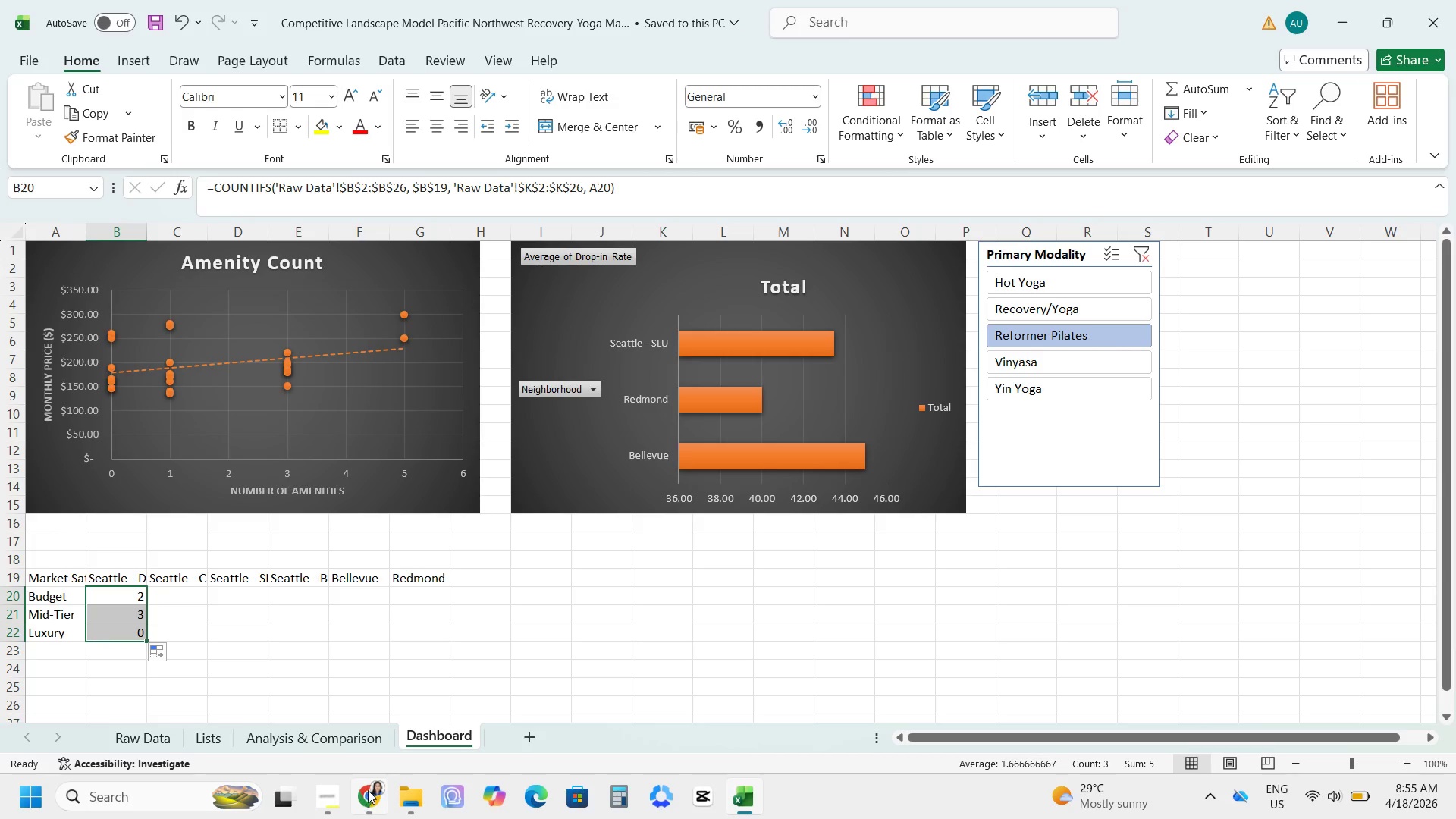 
left_click([319, 790])